 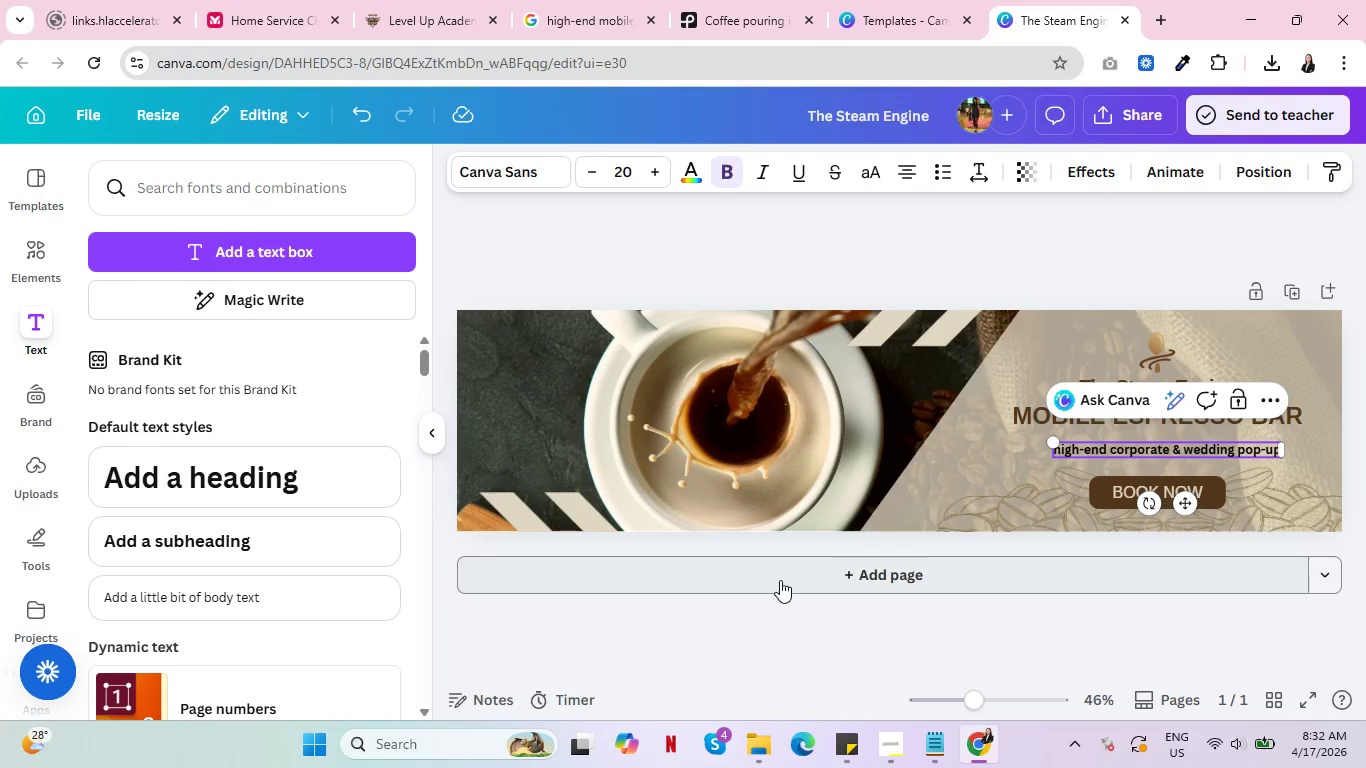 
left_click([946, 450])
 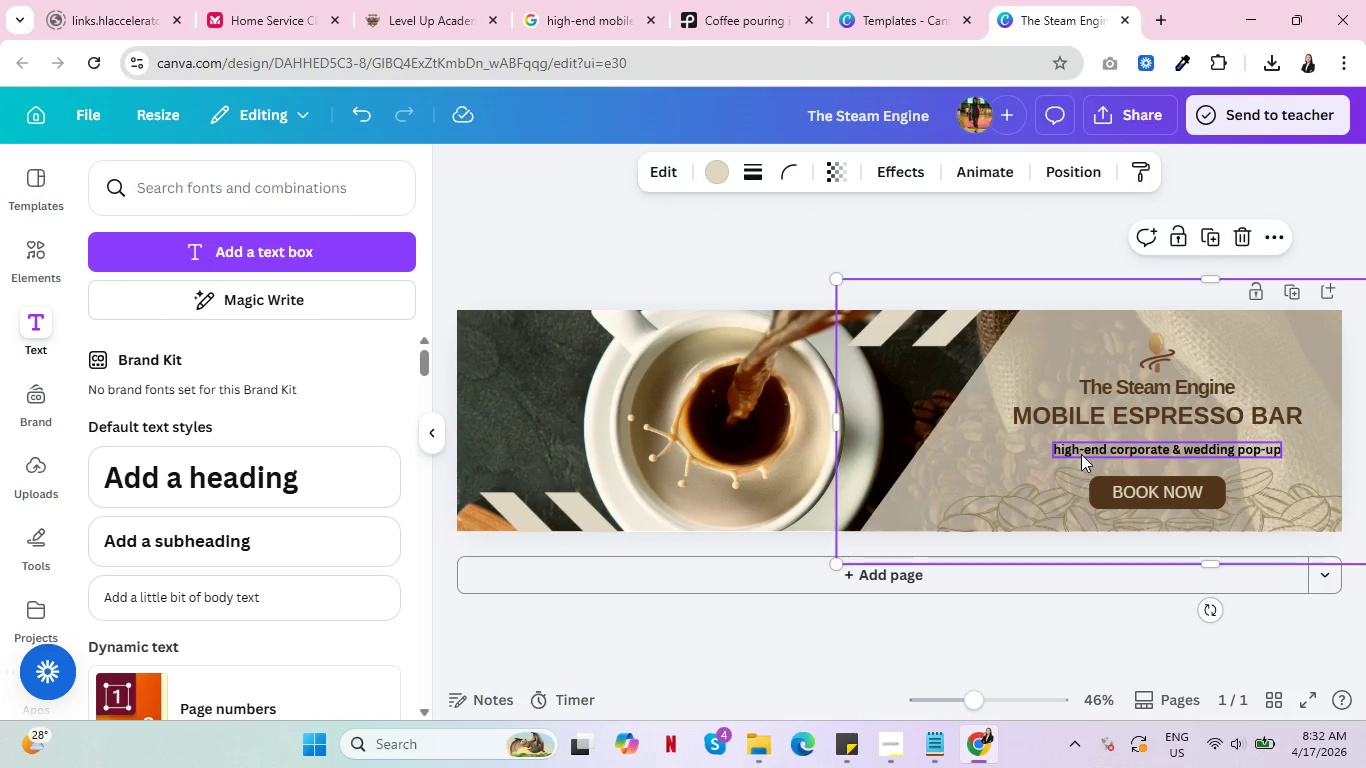 
left_click([1066, 419])
 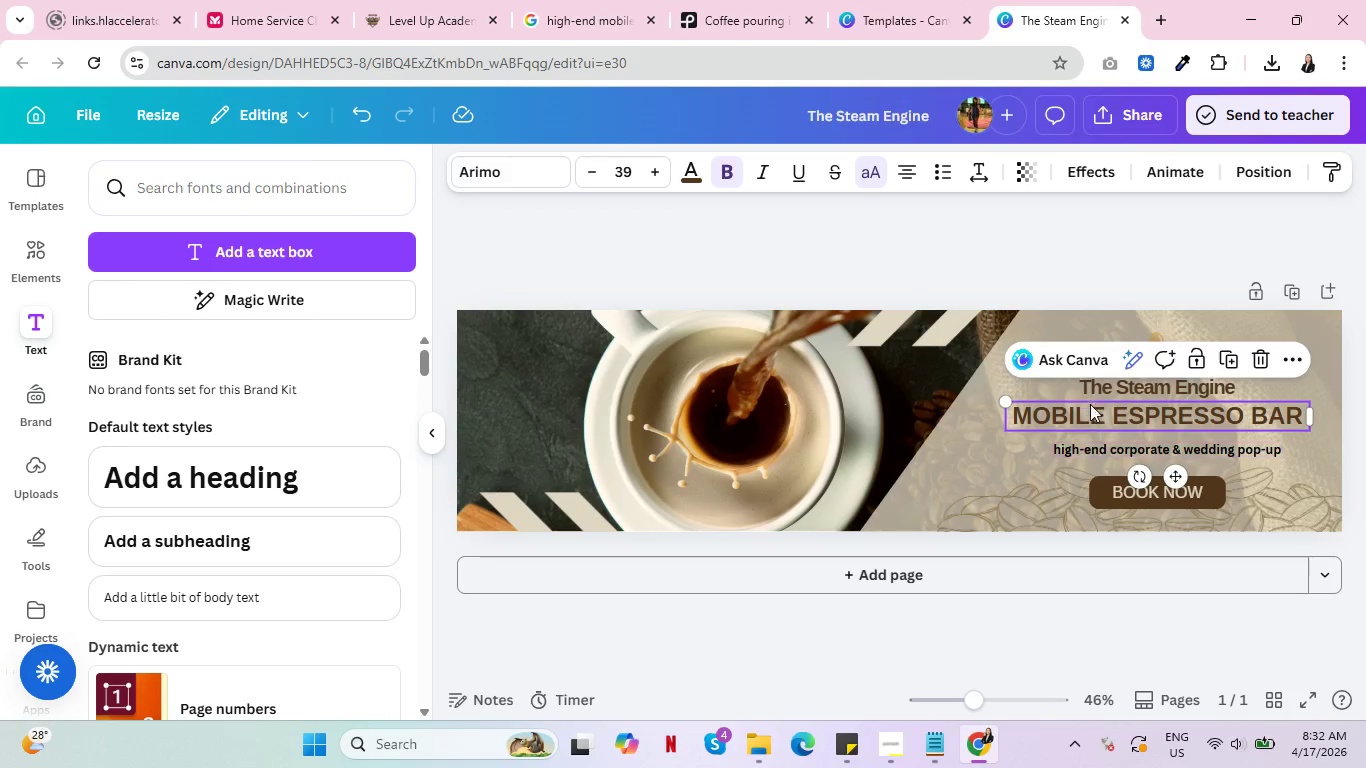 
left_click([1103, 386])
 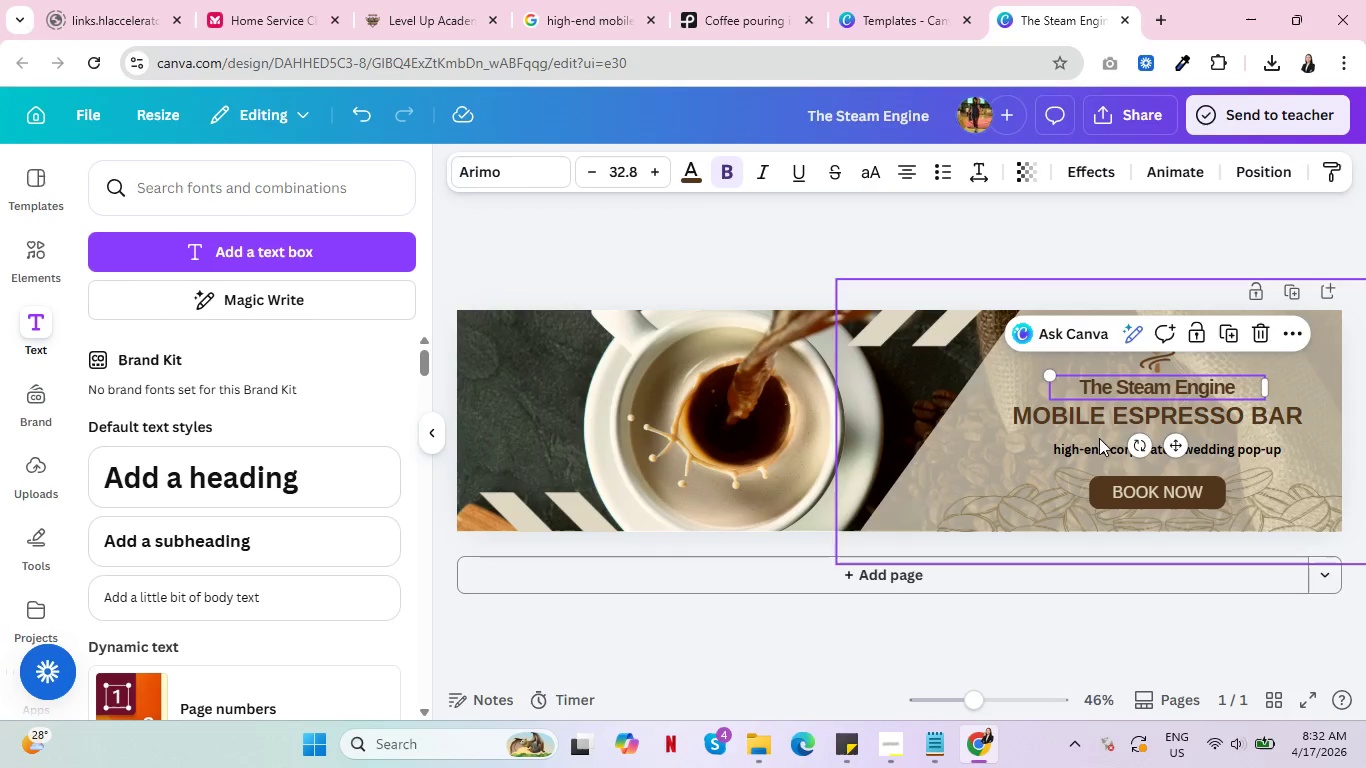 
left_click([1099, 449])
 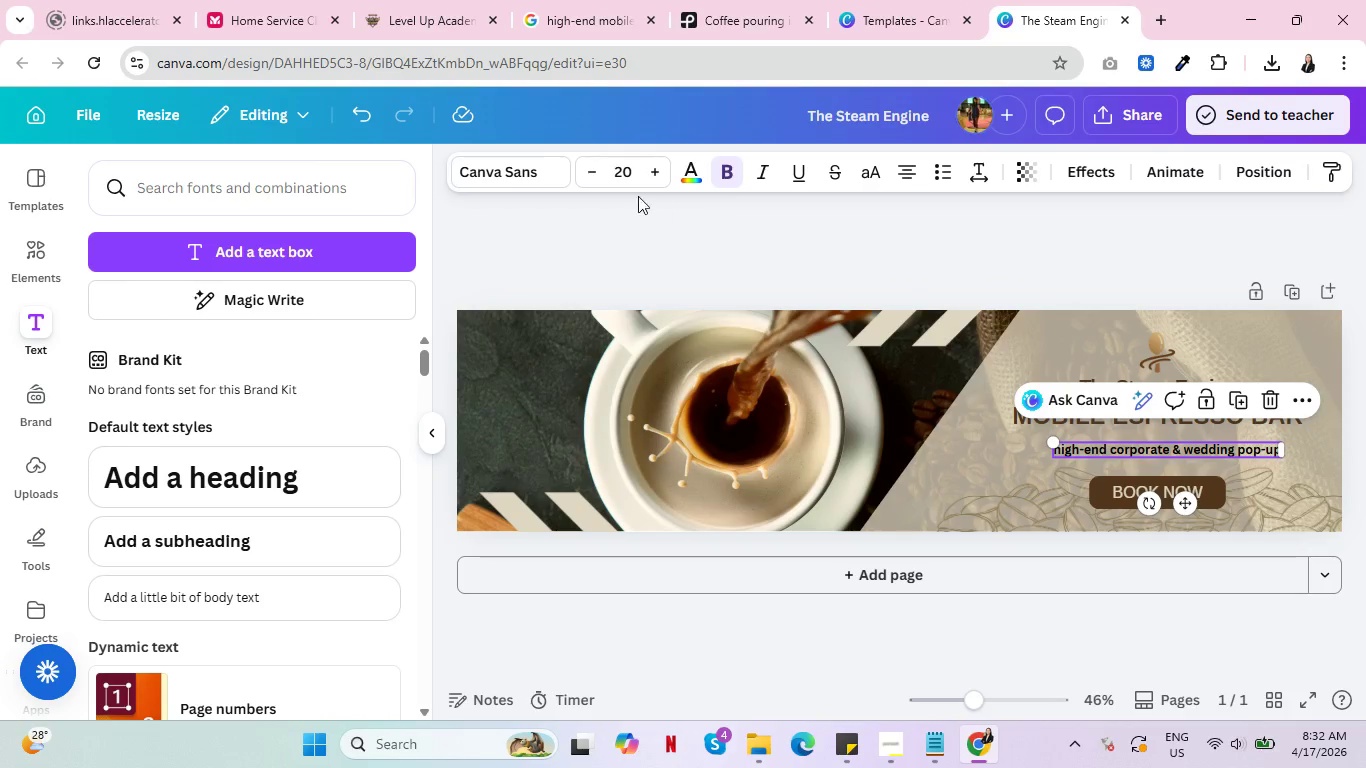 
left_click([523, 172])
 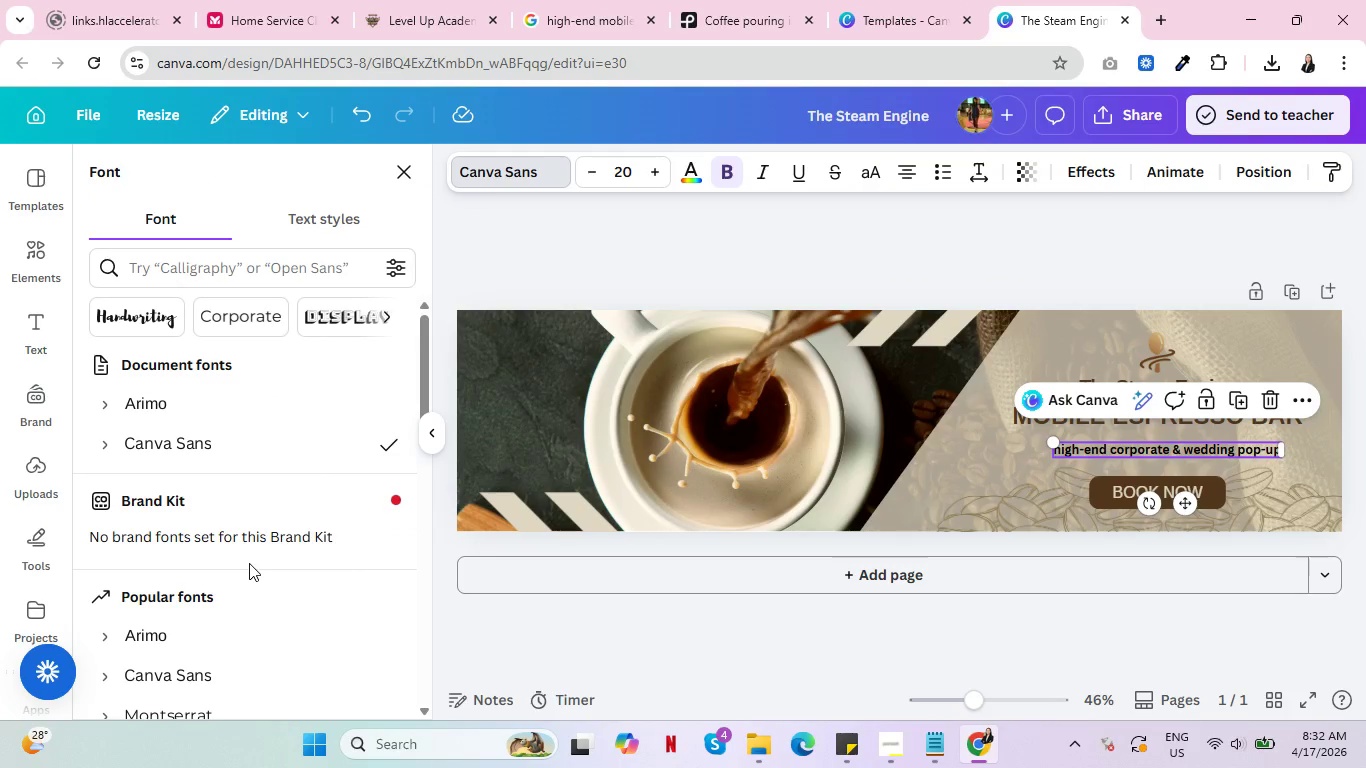 
scroll: coordinate [188, 626], scroll_direction: down, amount: 11.0
 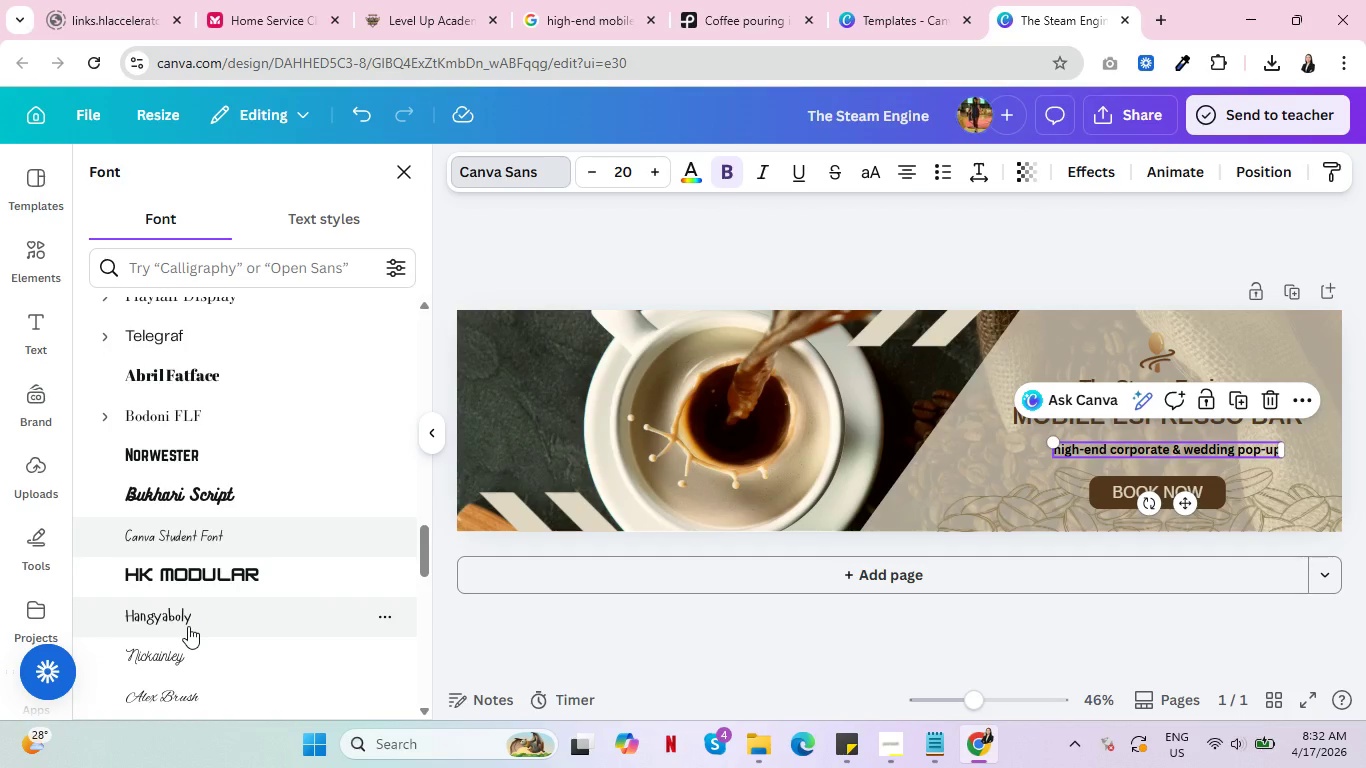 
left_click([199, 526])
 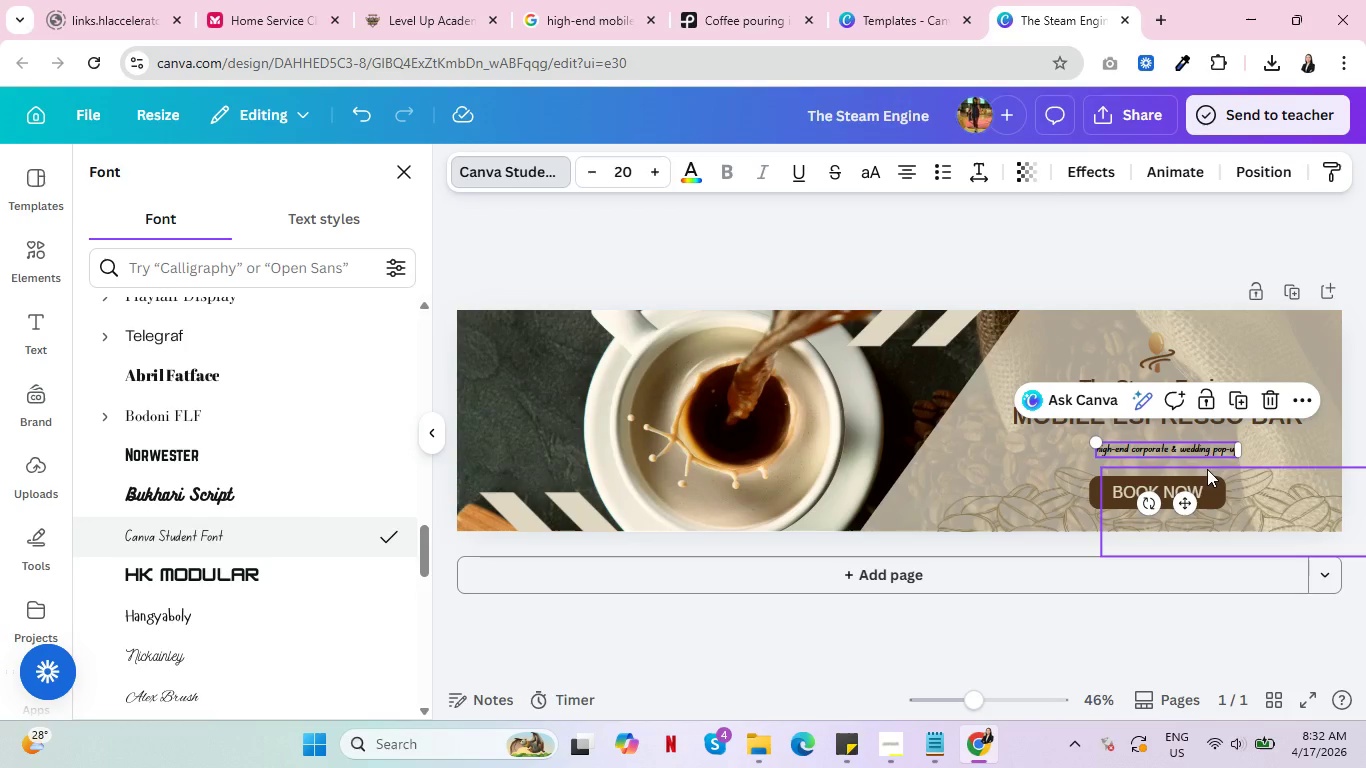 
wait(7.23)
 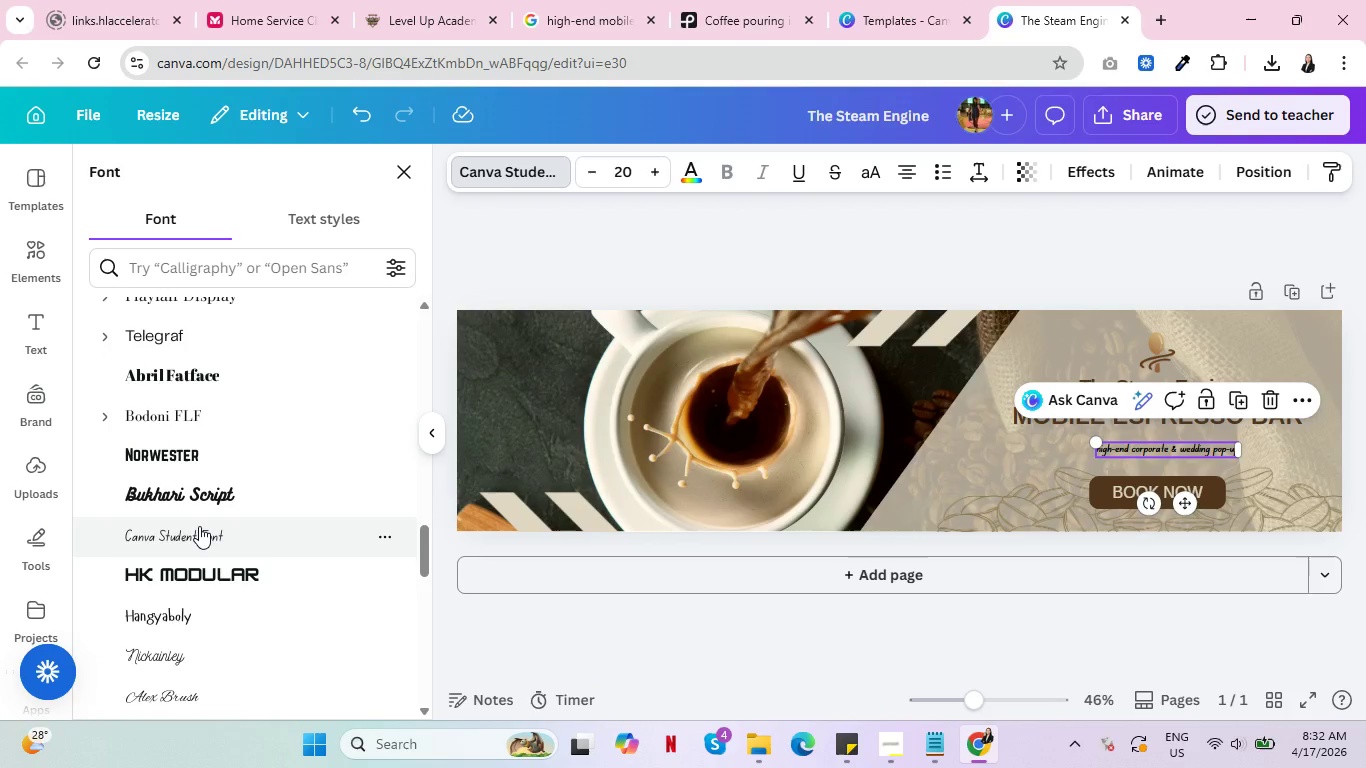 
double_click([654, 177])
 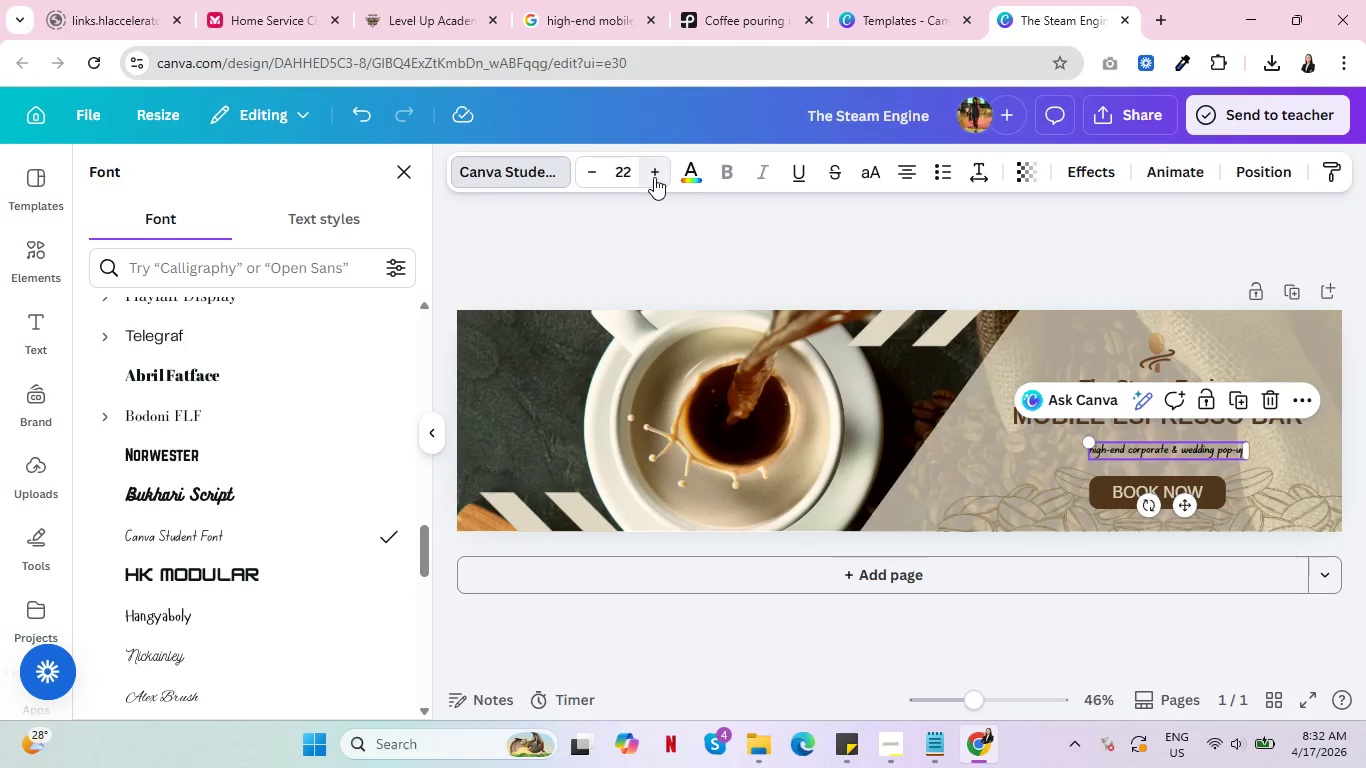 
triple_click([654, 177])
 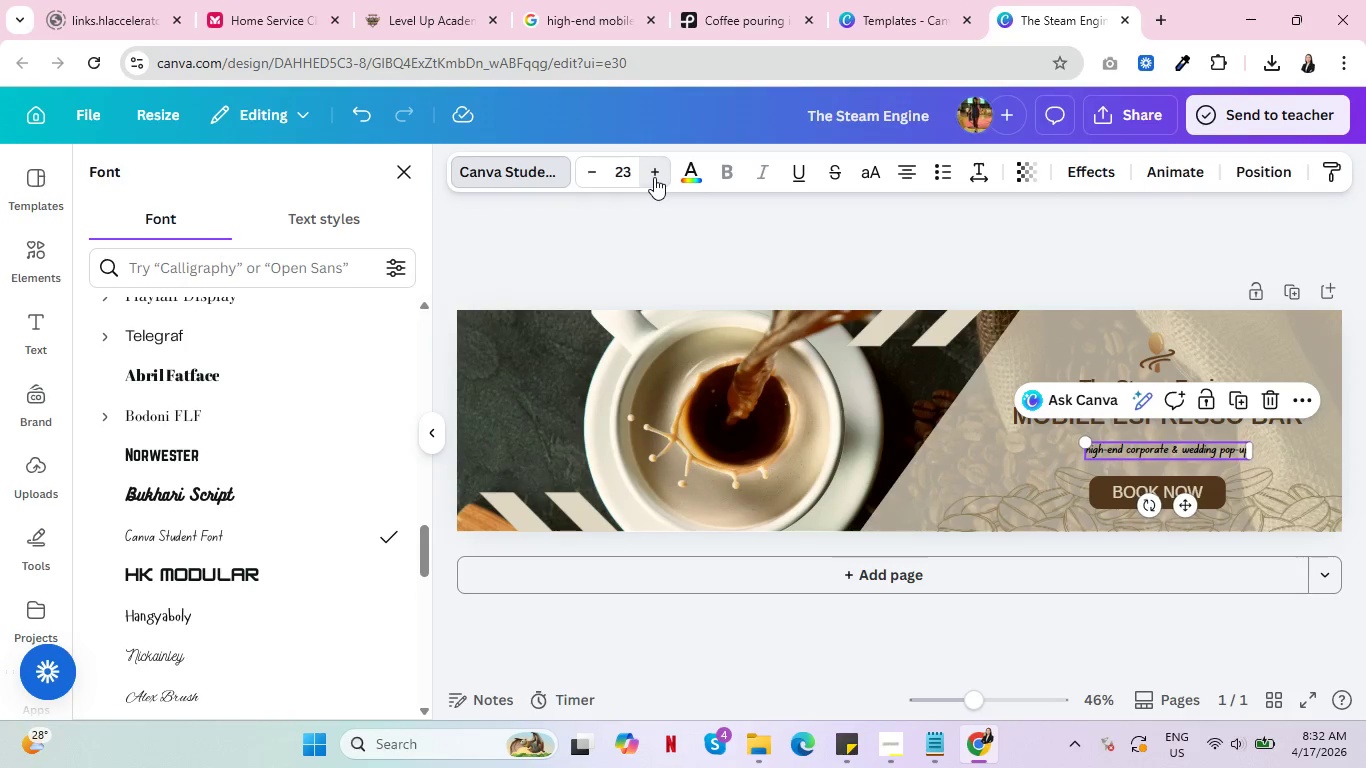 
triple_click([654, 177])
 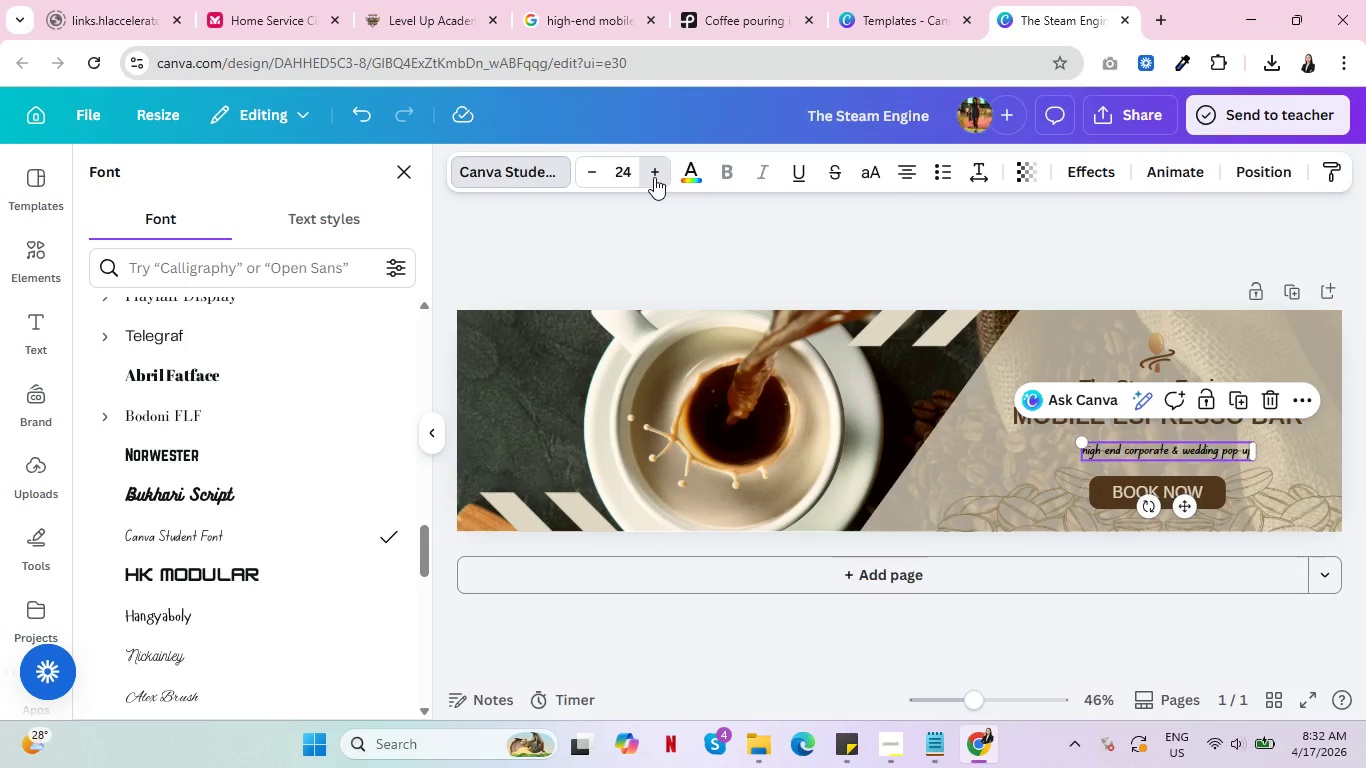 
triple_click([654, 177])
 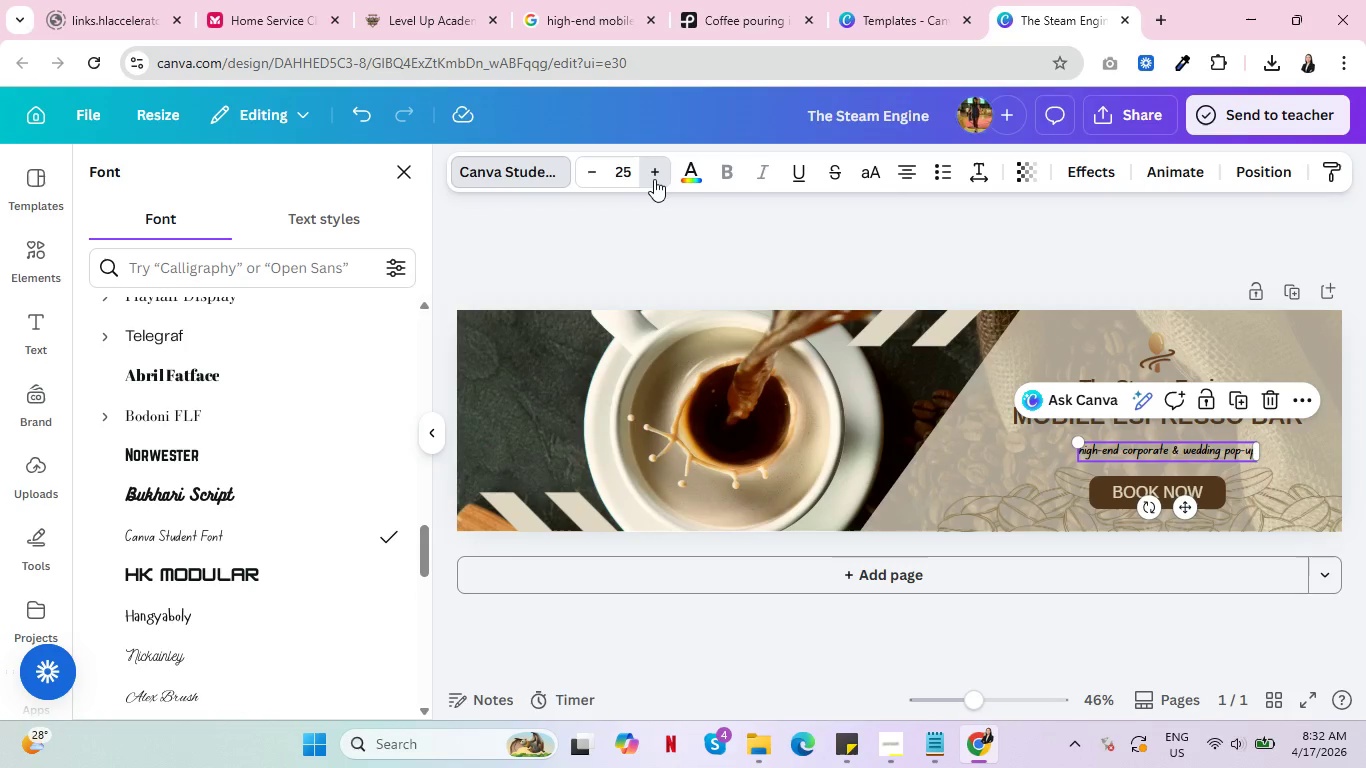 
triple_click([654, 179])
 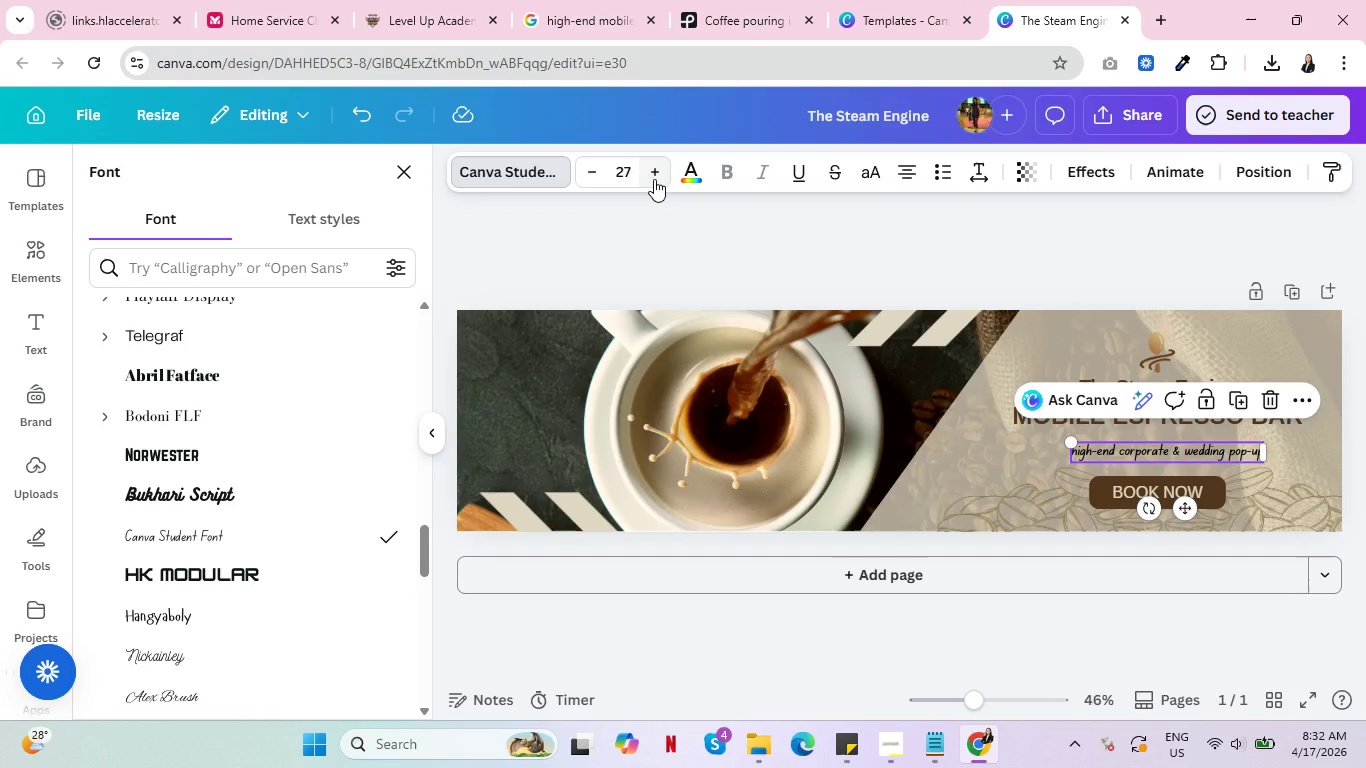 
left_click([654, 179])
 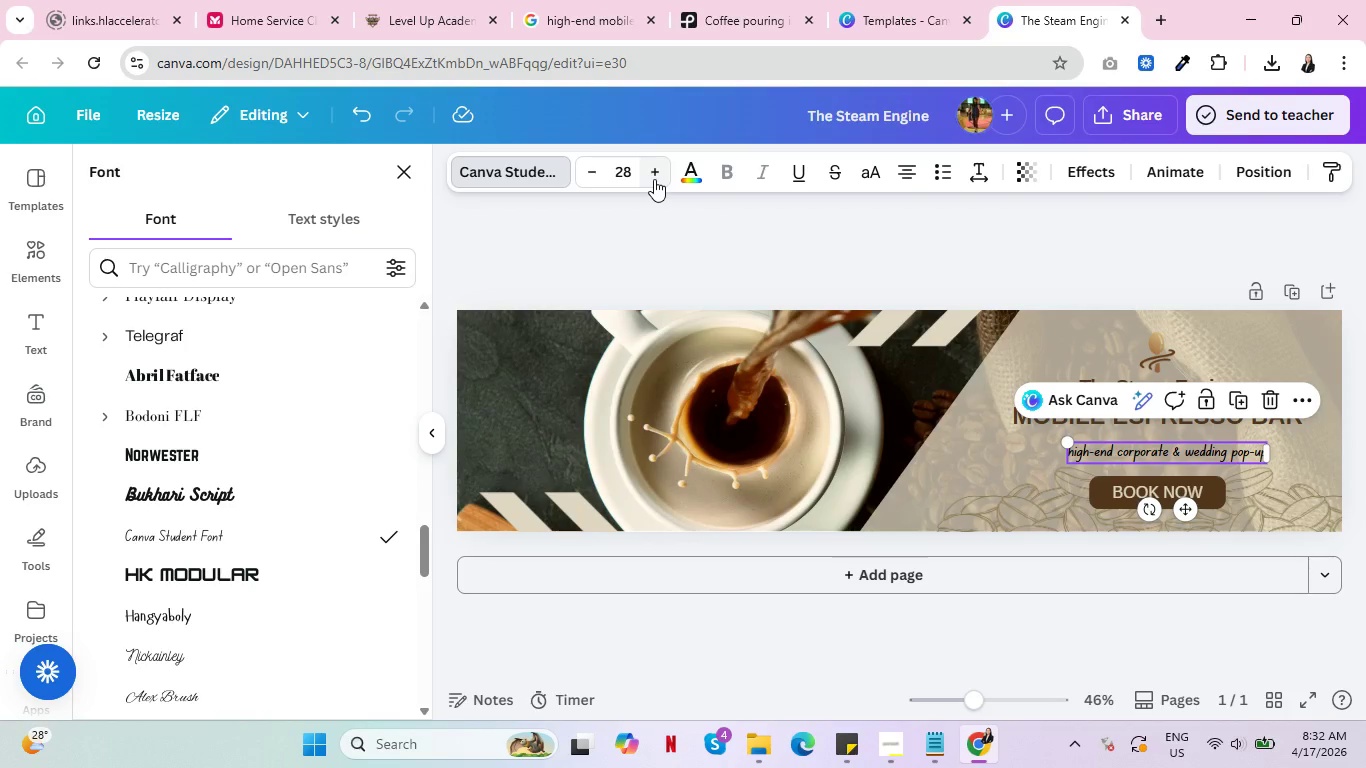 
left_click([654, 179])
 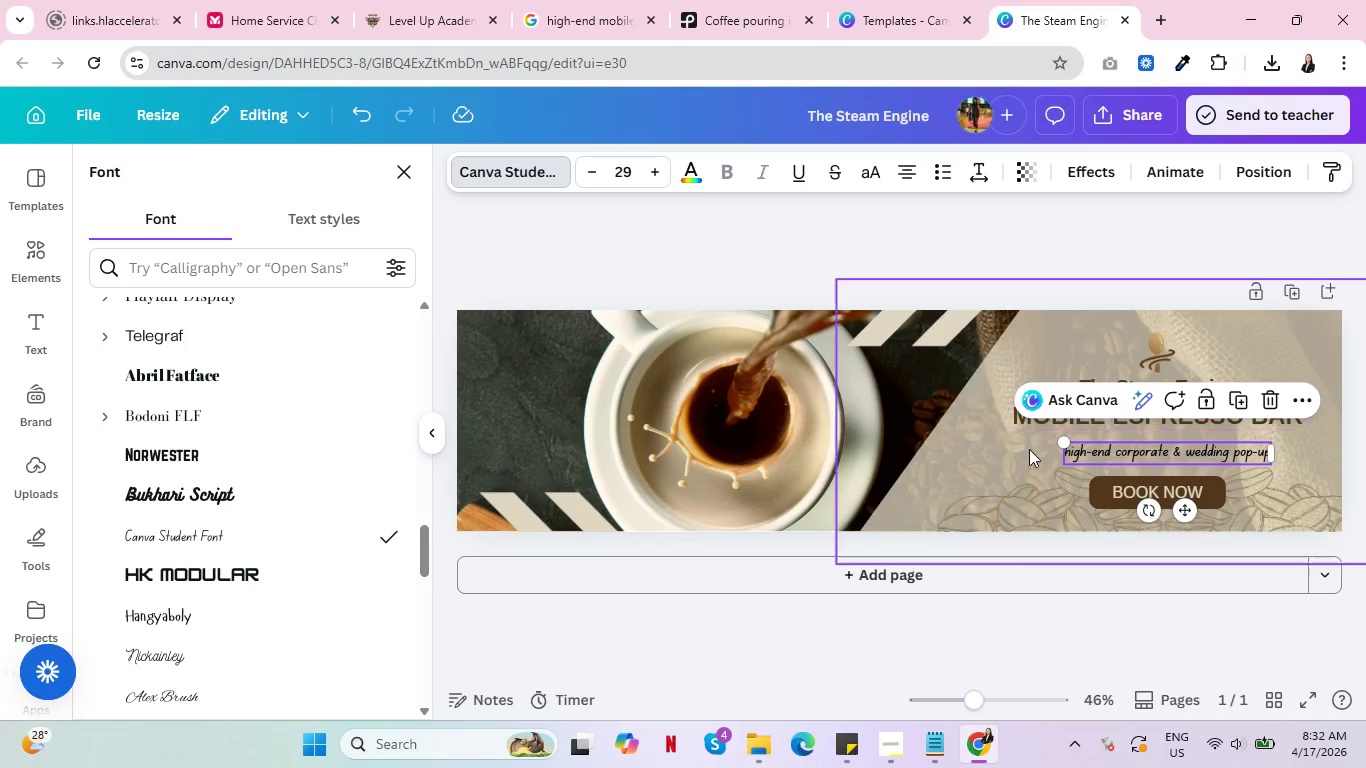 
left_click([1032, 453])
 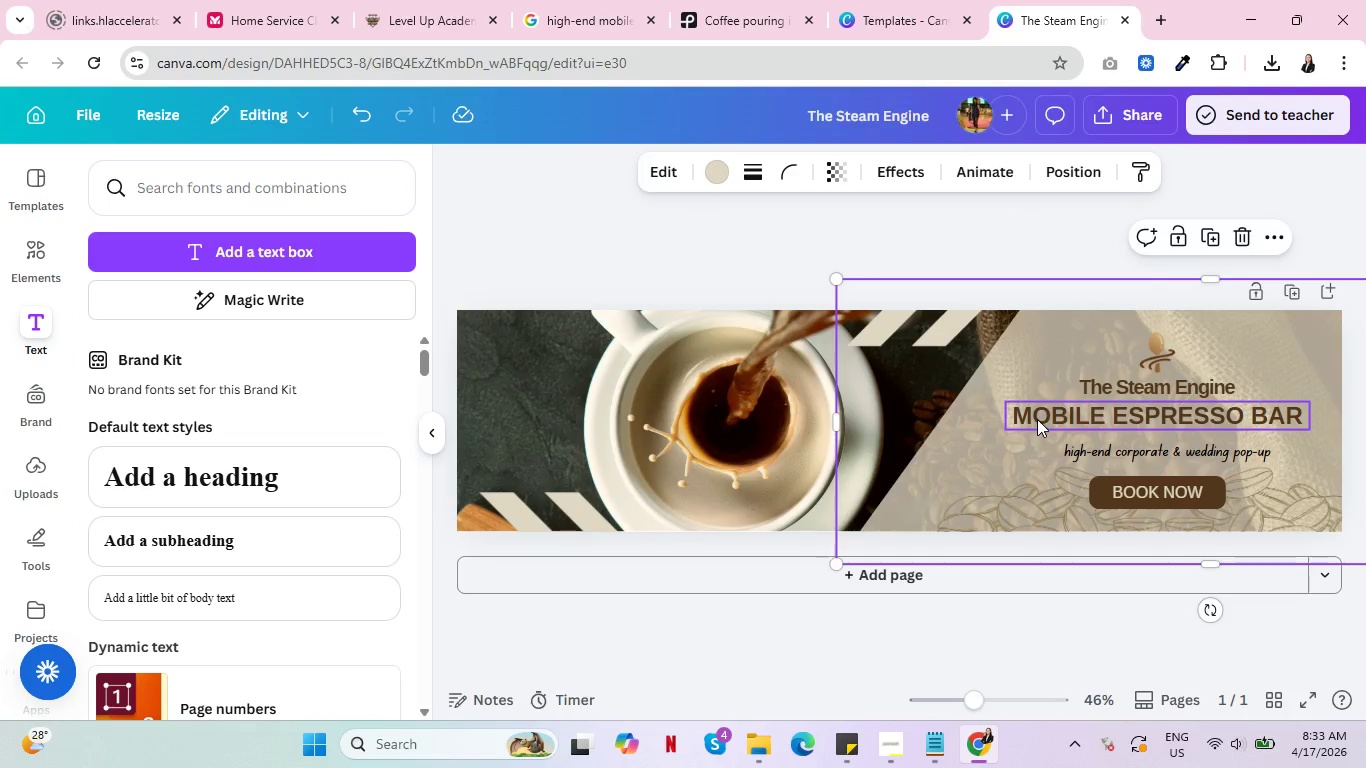 
left_click([1037, 419])
 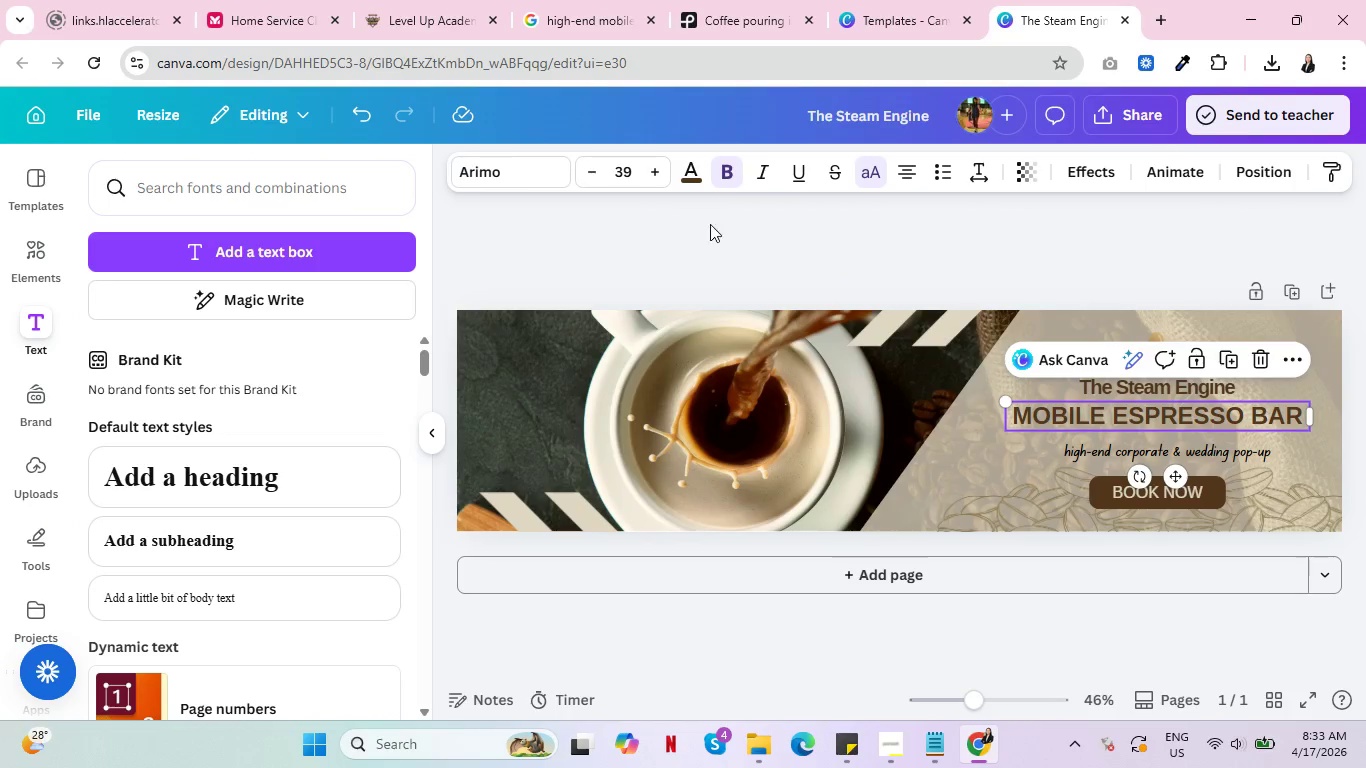 
left_click([692, 180])
 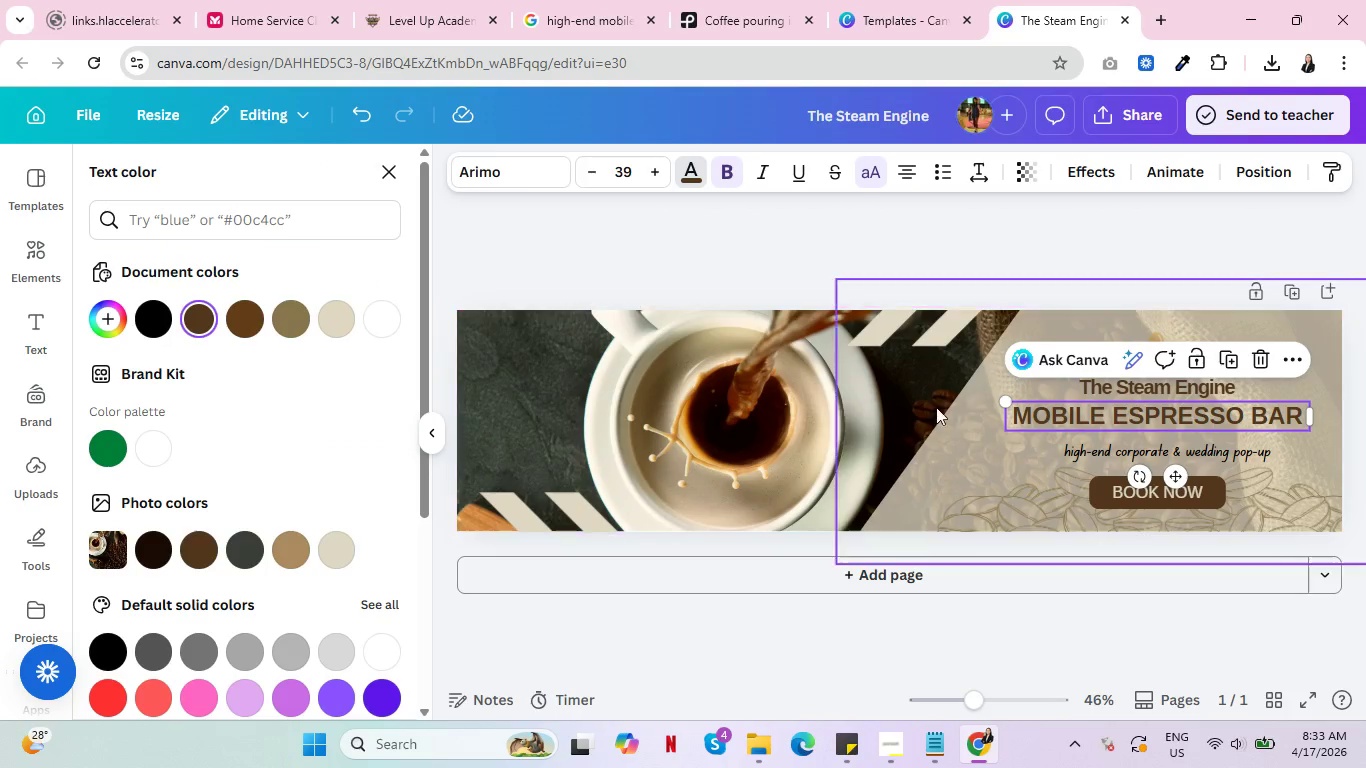 
left_click([1084, 450])
 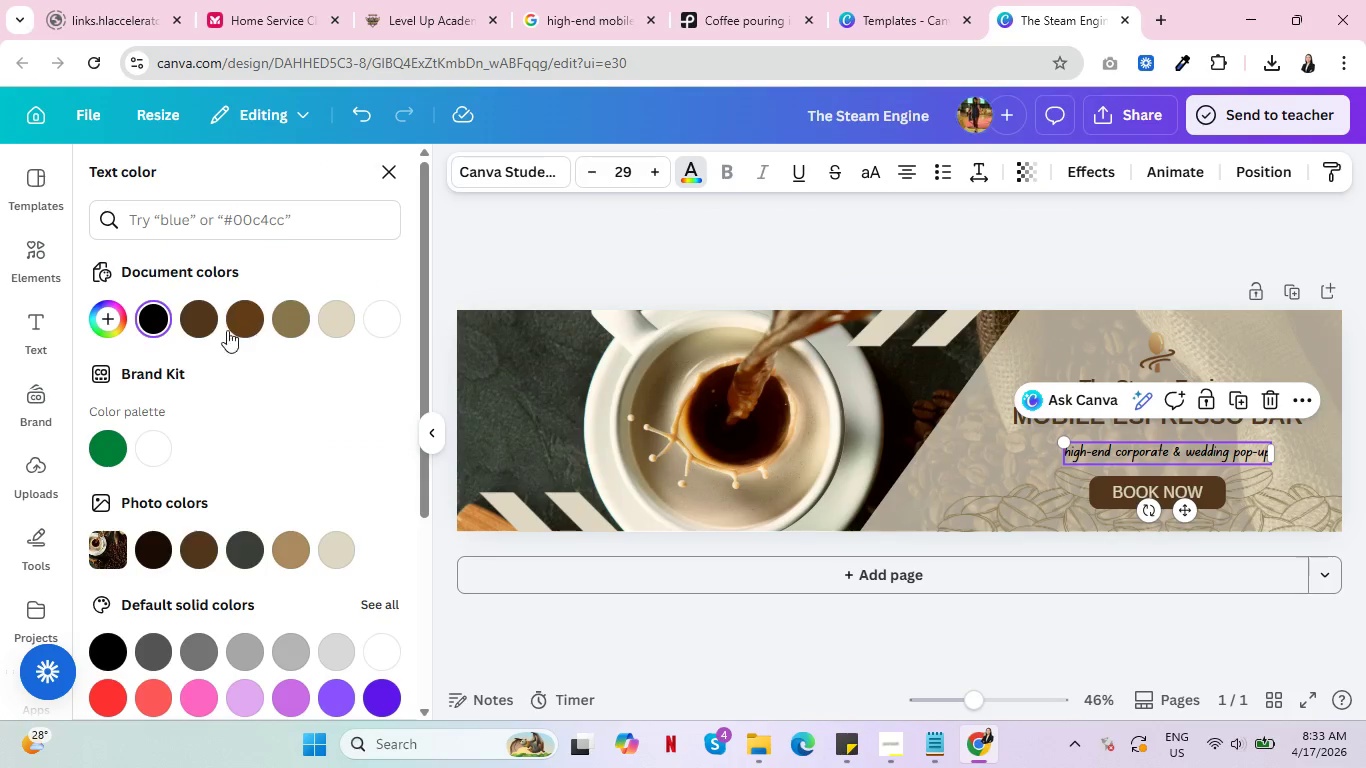 
left_click([185, 325])
 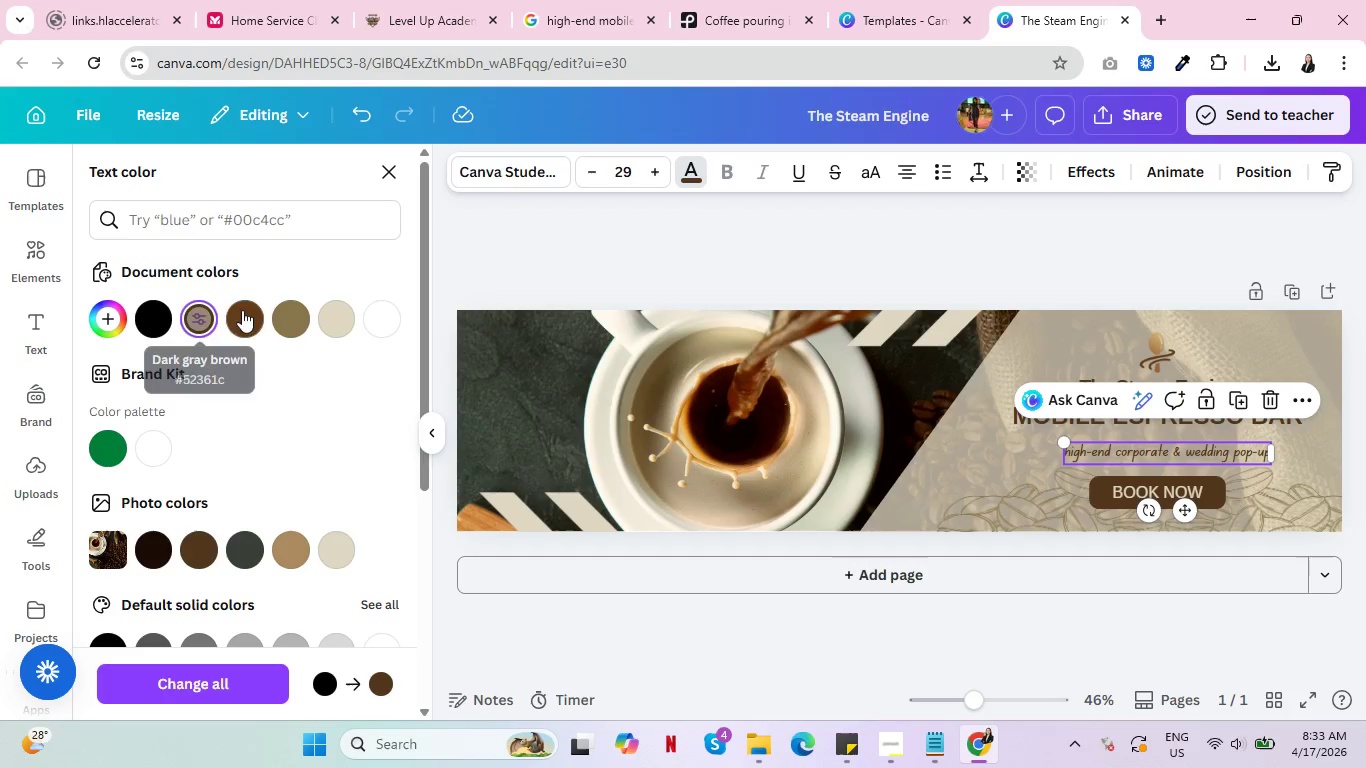 
left_click([251, 311])
 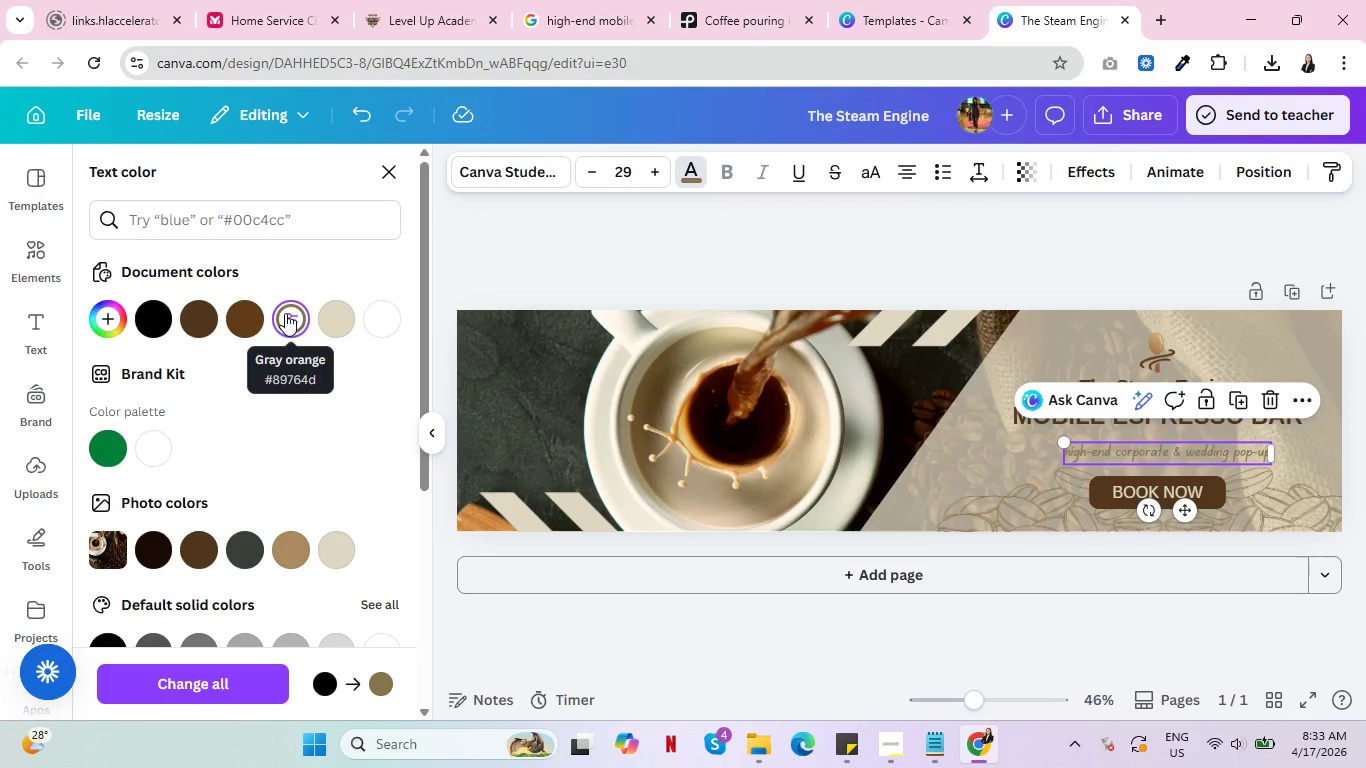 
left_click([204, 318])
 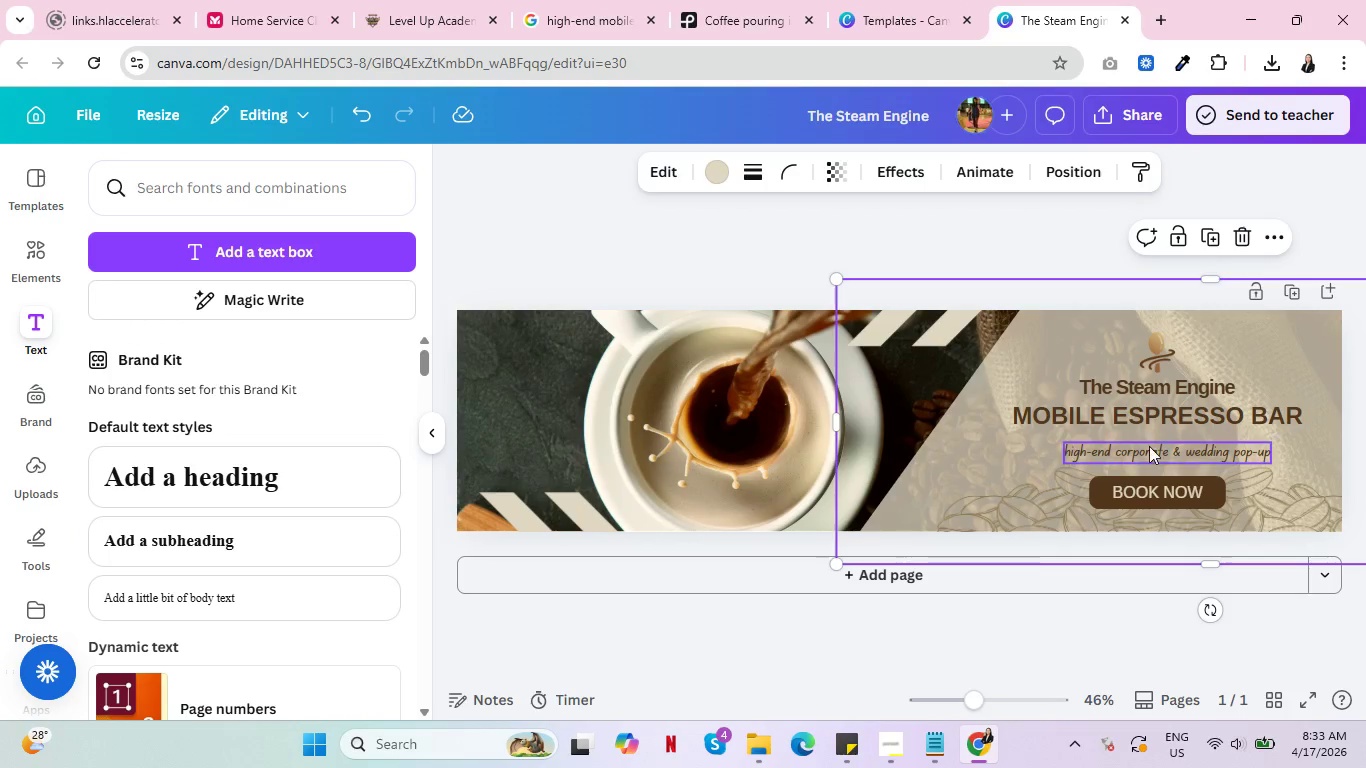 
left_click([1165, 449])
 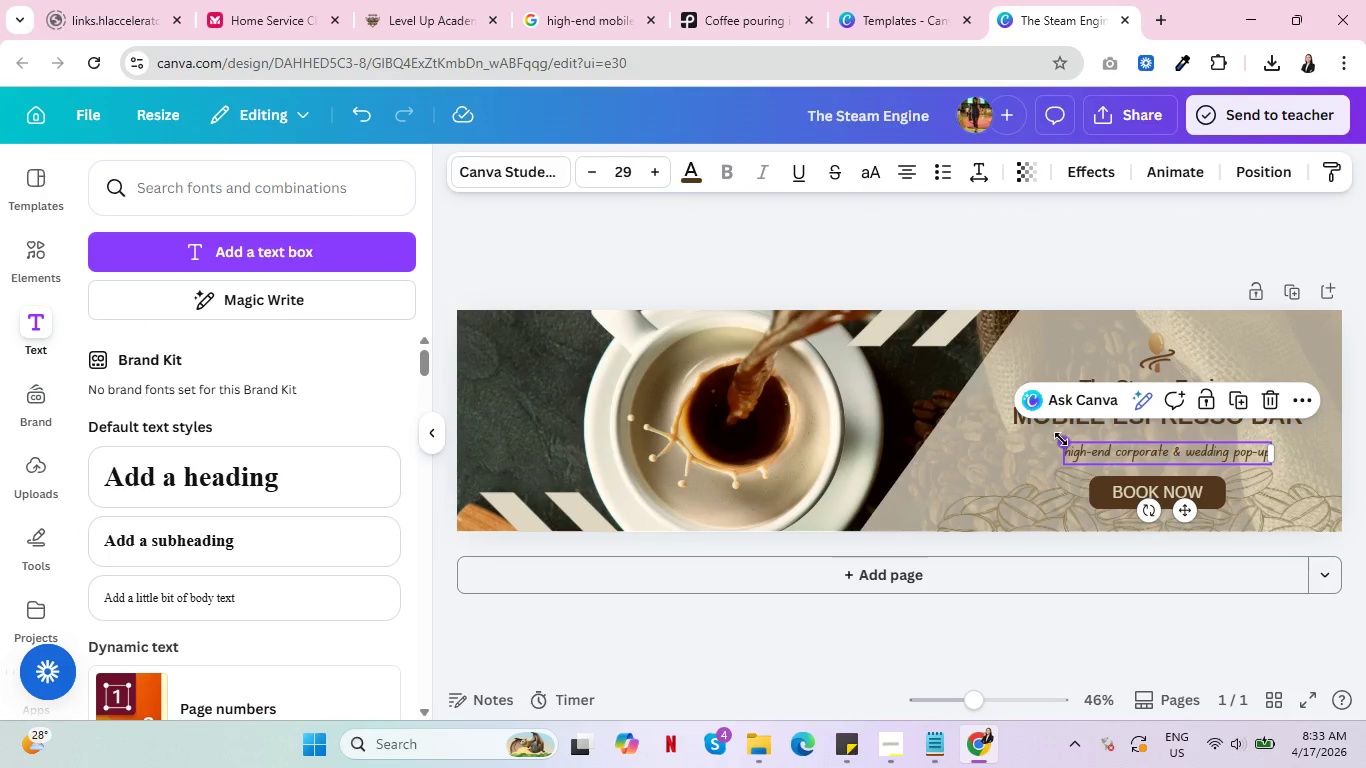 
left_click_drag(start_coordinate=[1061, 439], to_coordinate=[1036, 432])
 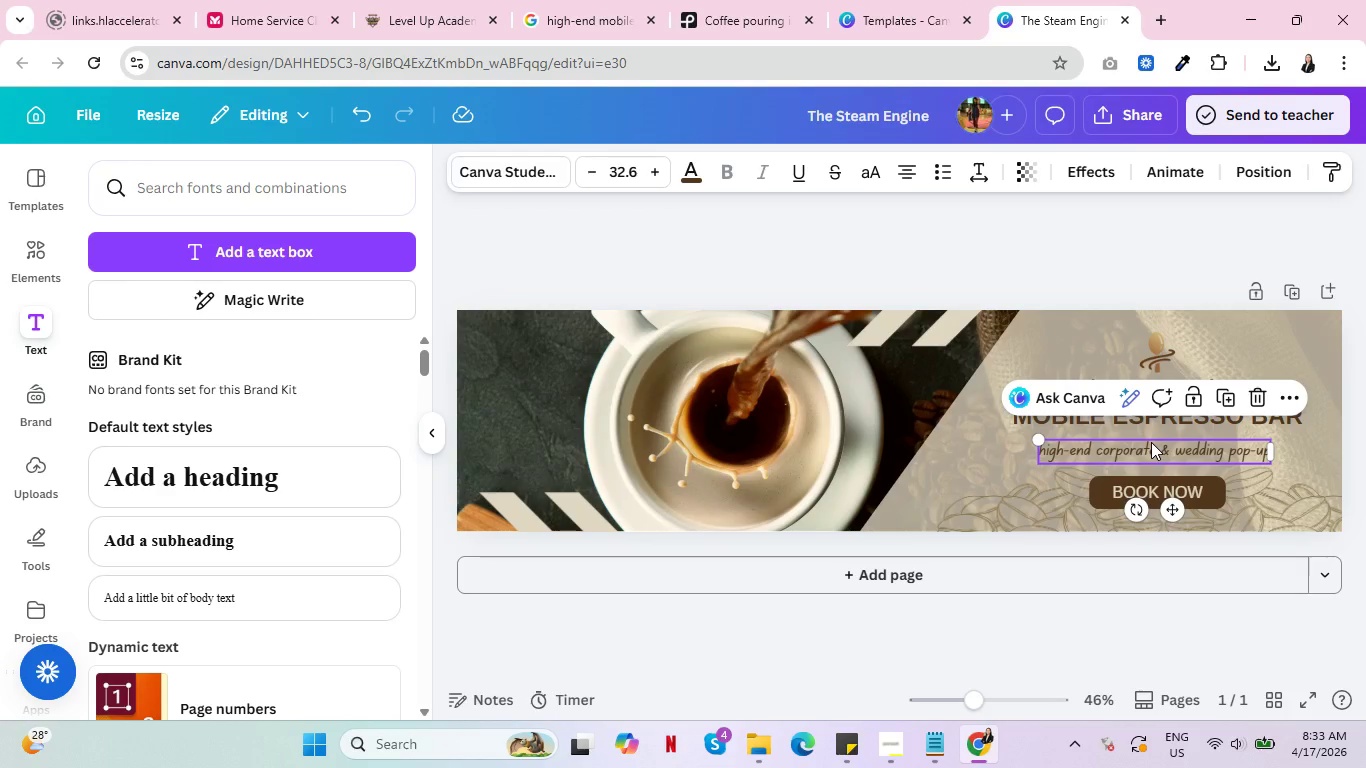 
left_click_drag(start_coordinate=[1151, 442], to_coordinate=[1162, 440])
 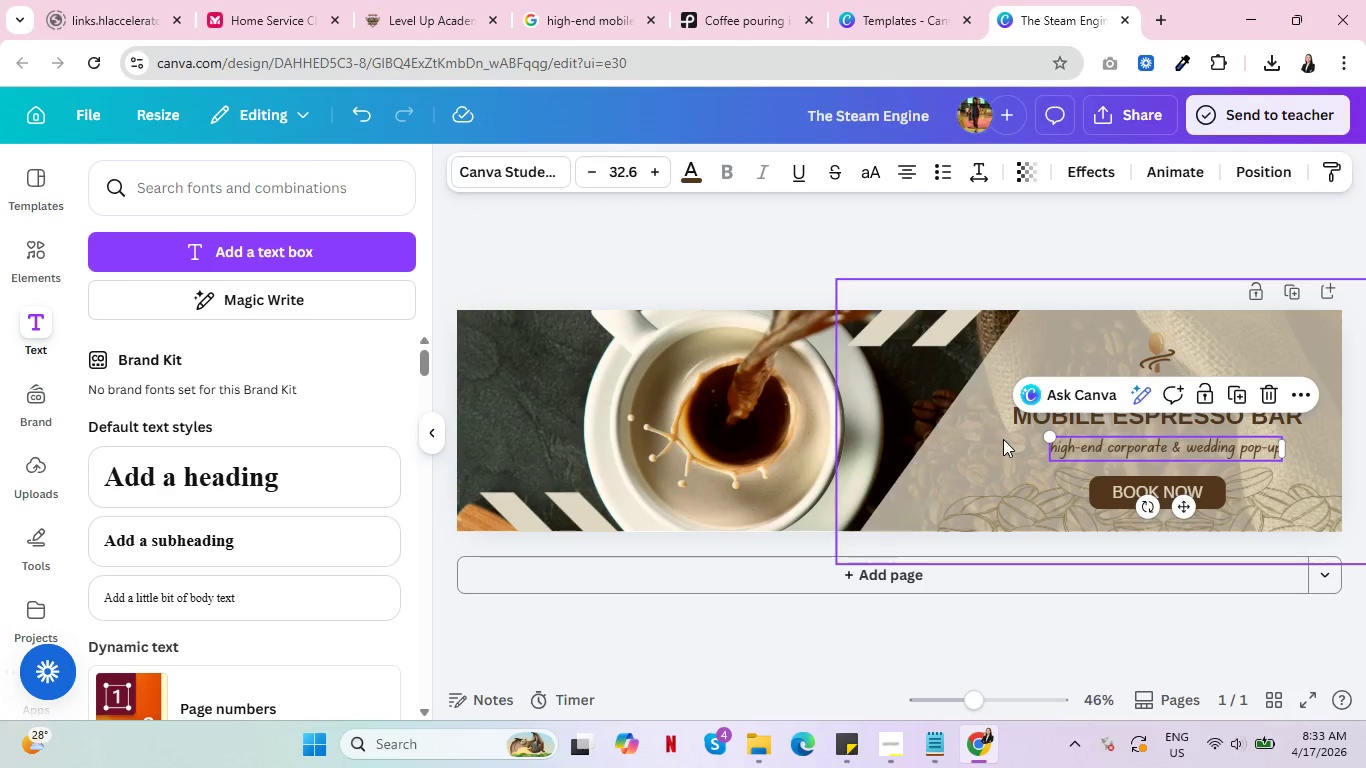 
left_click([1005, 439])
 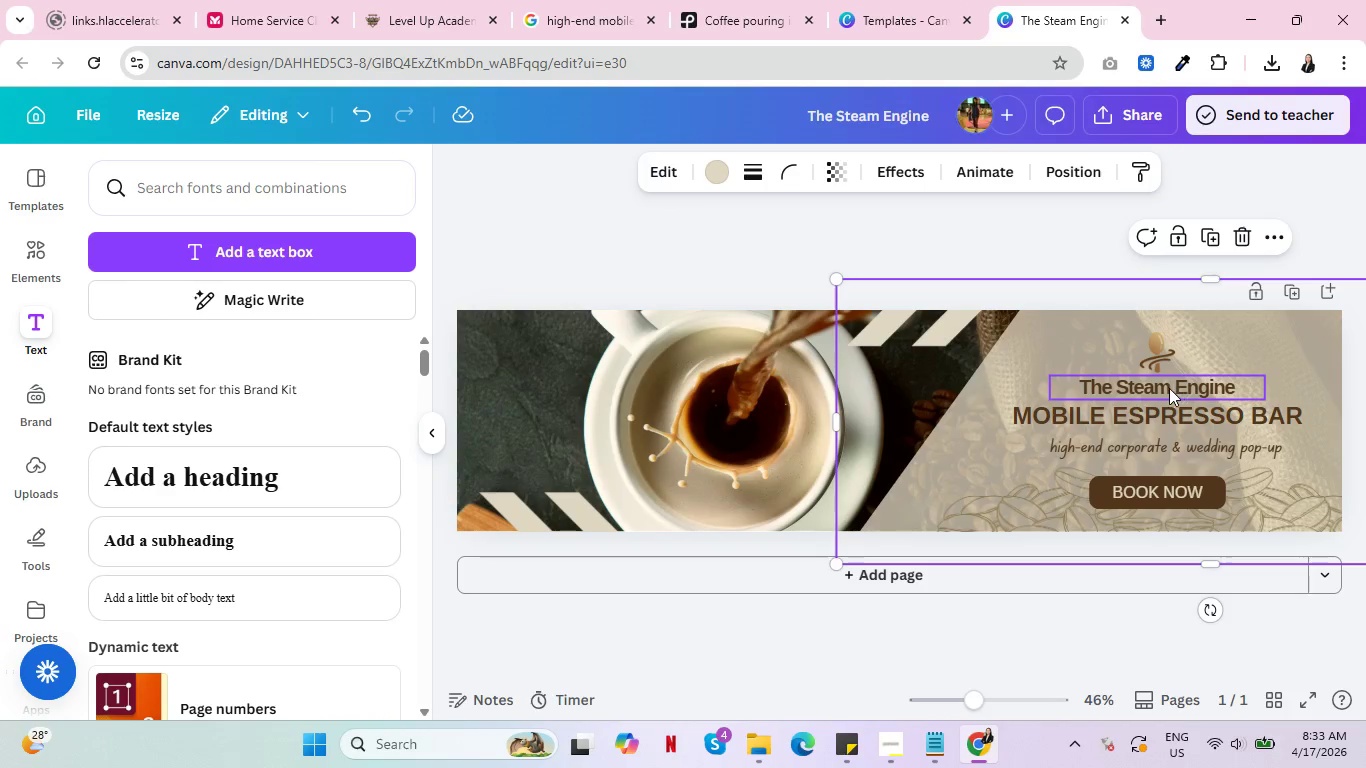 
left_click([1169, 388])
 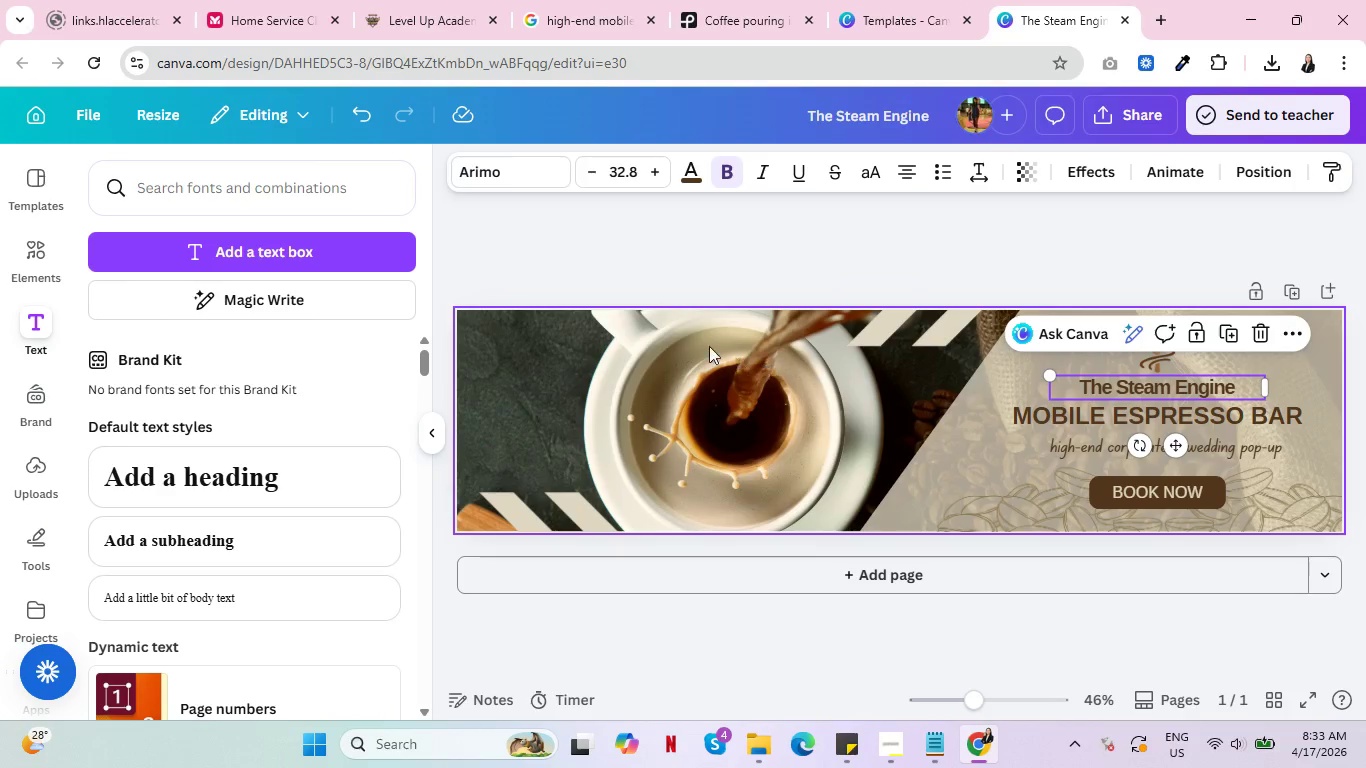 
left_click([547, 172])
 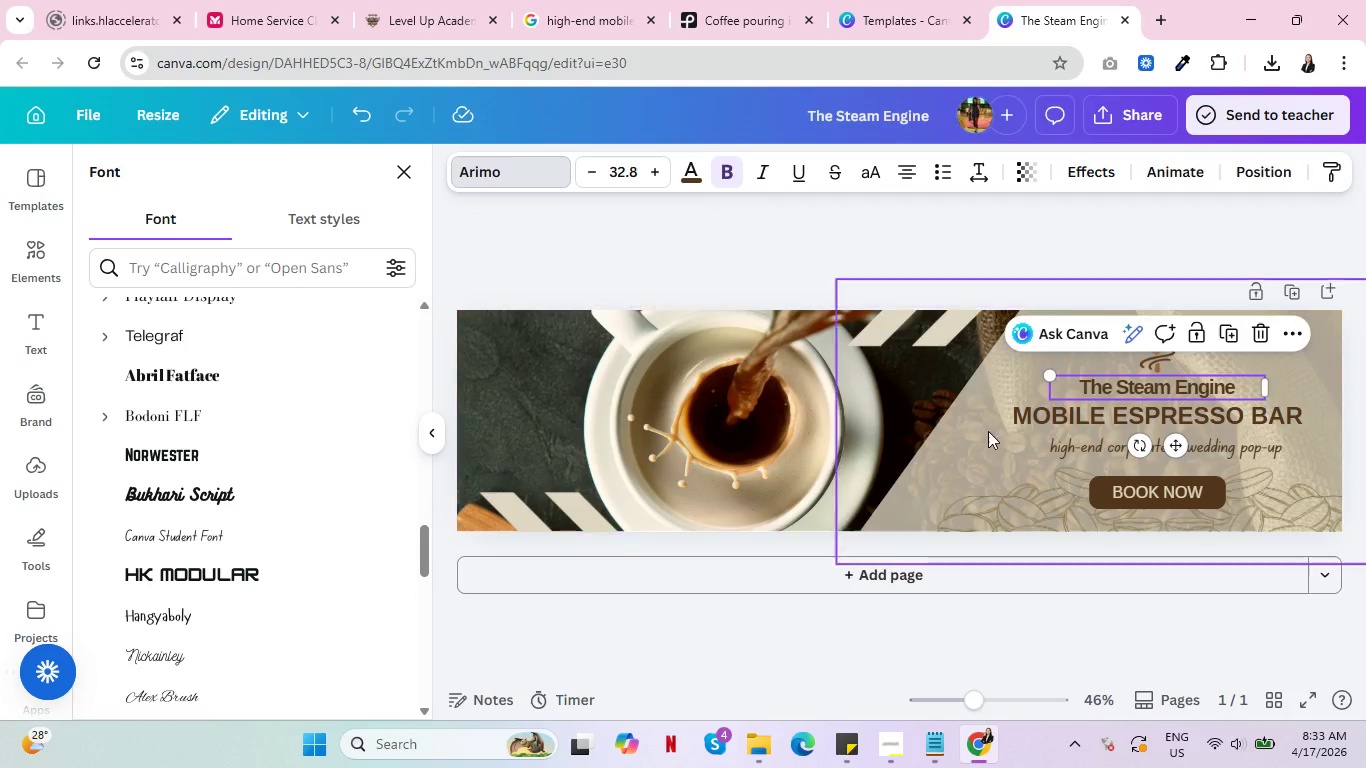 
left_click([1071, 445])
 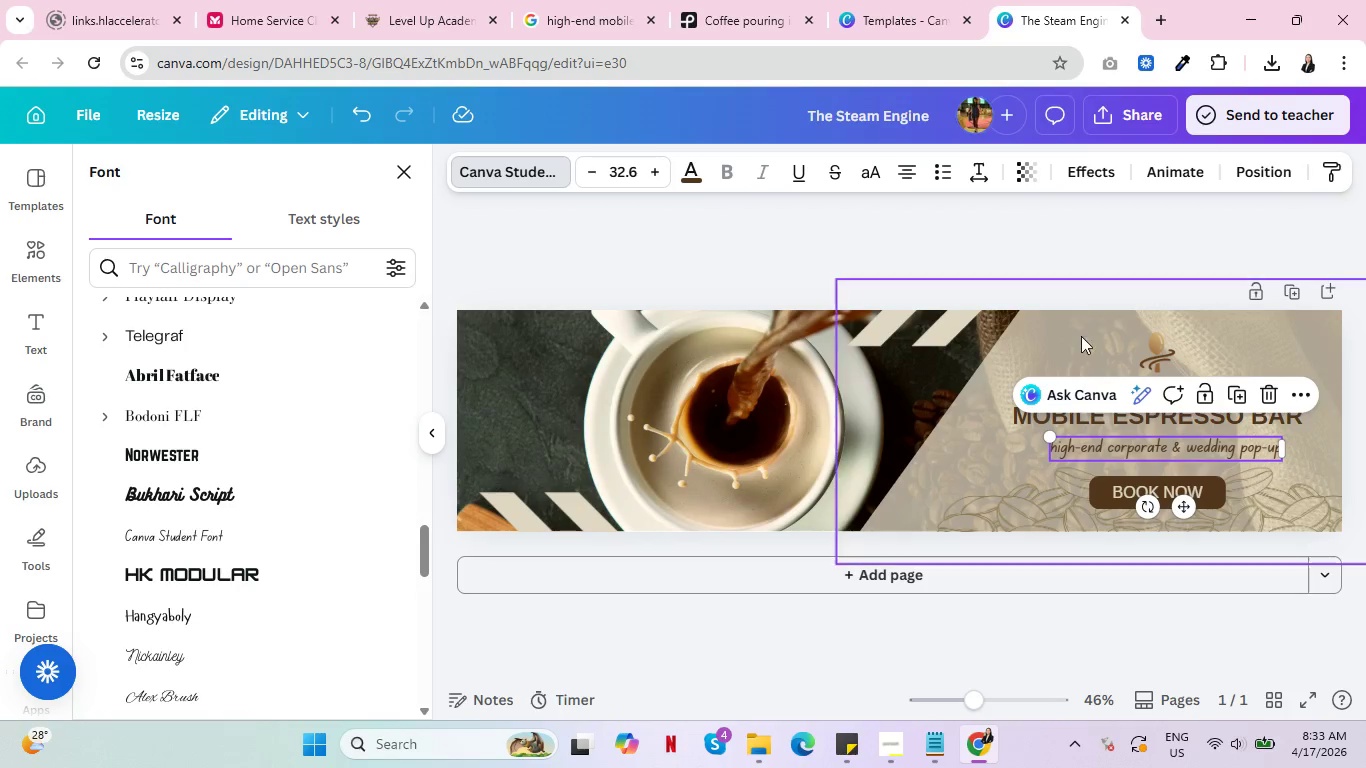 
left_click([1073, 346])
 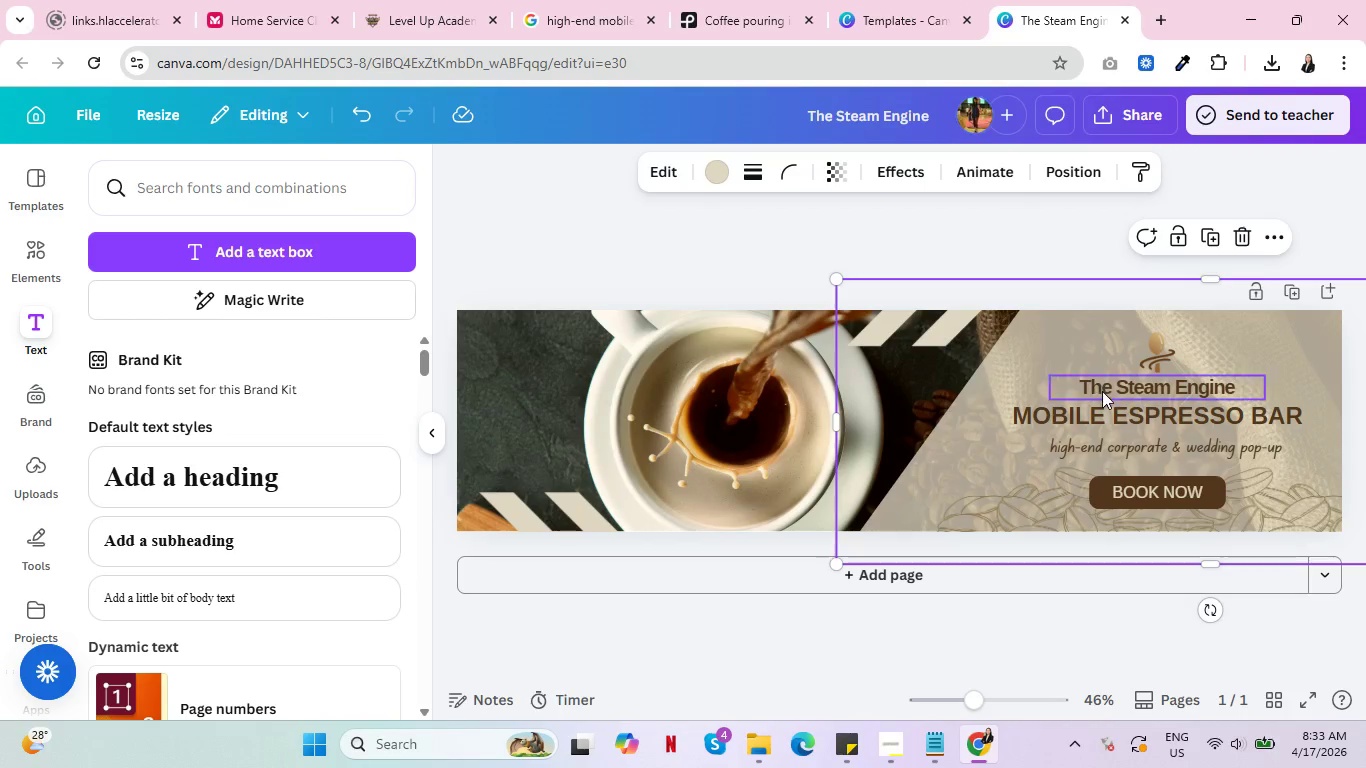 
left_click([1103, 392])
 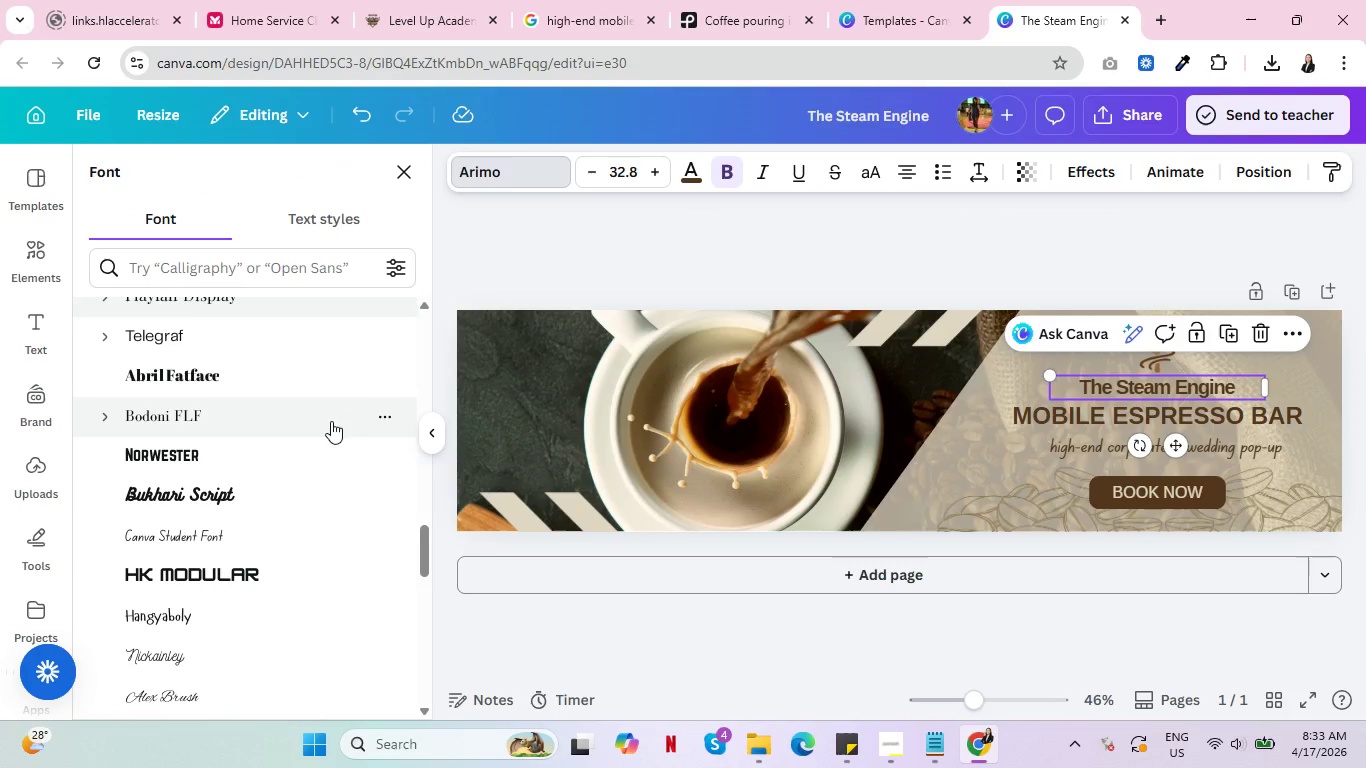 
wait(5.47)
 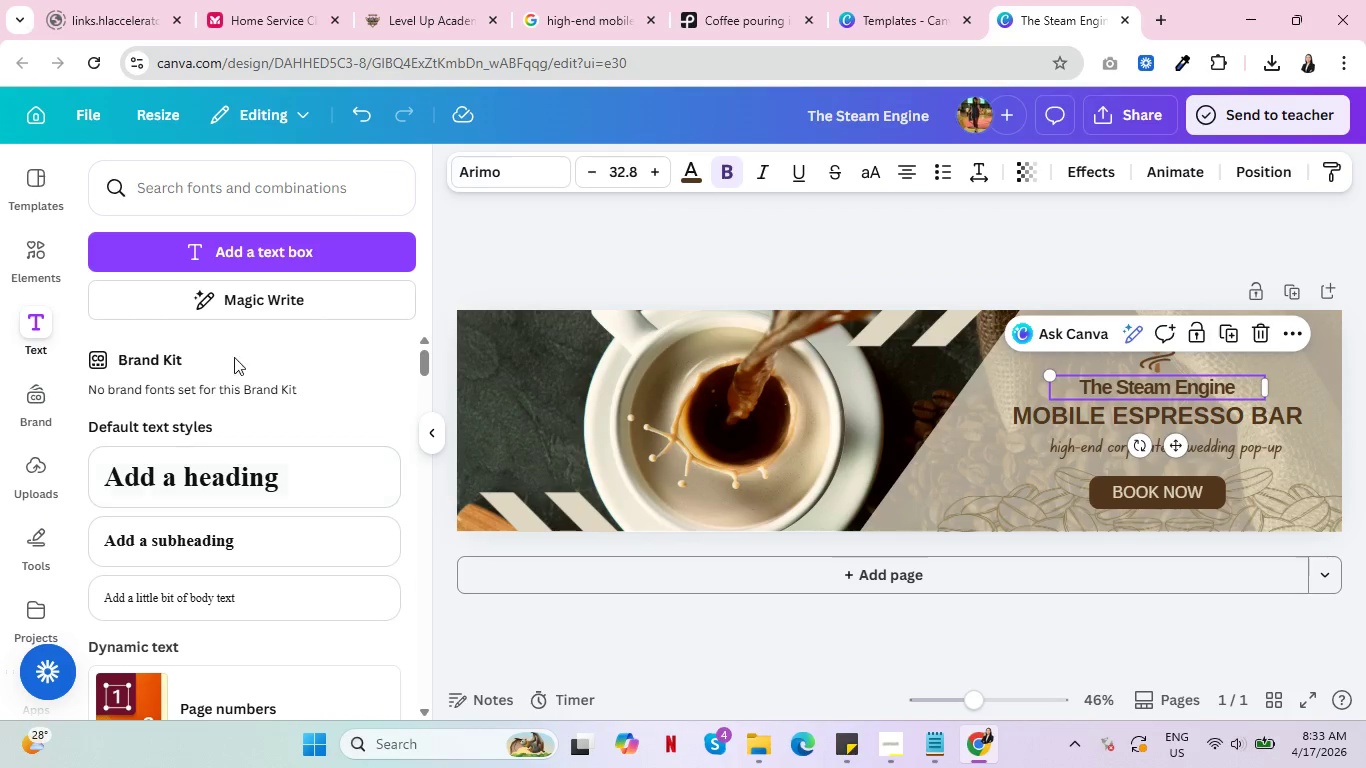 
left_click([230, 497])
 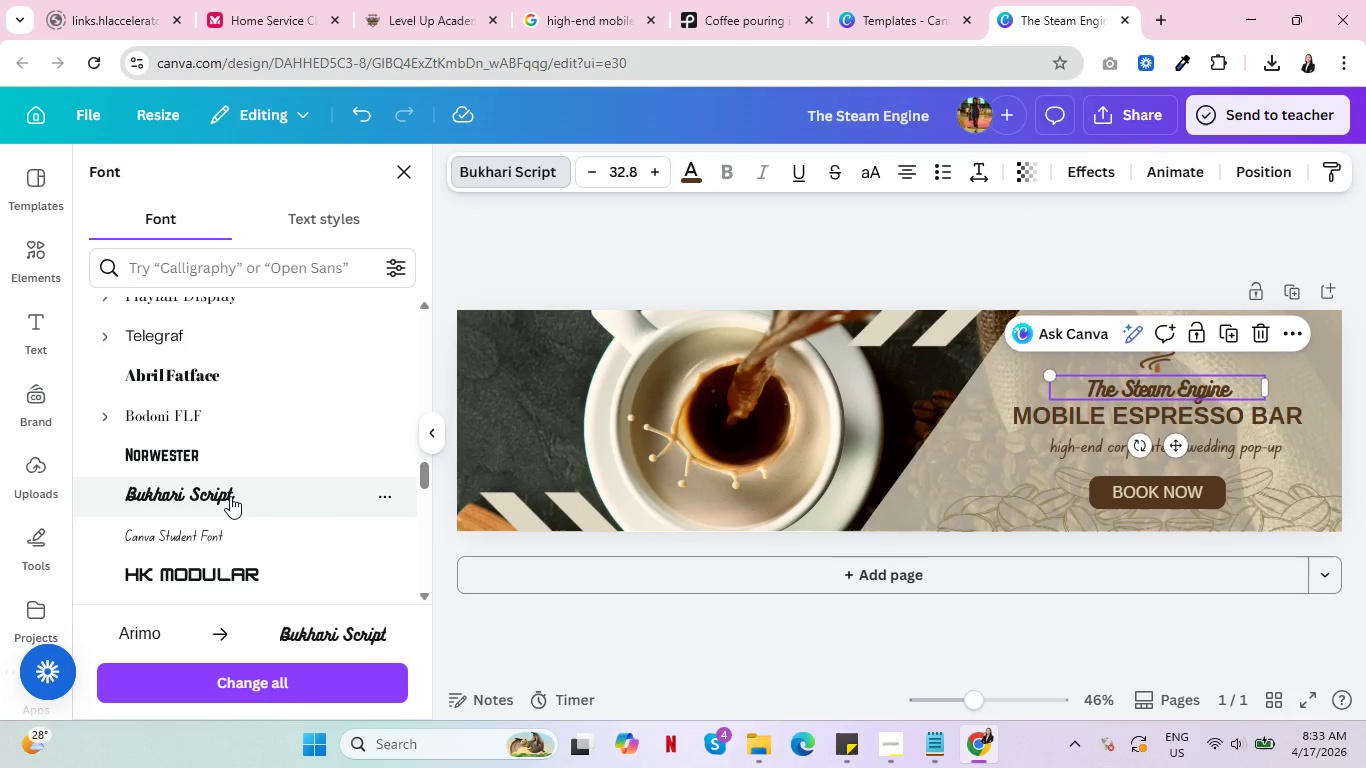 
scroll: coordinate [264, 477], scroll_direction: down, amount: 12.0
 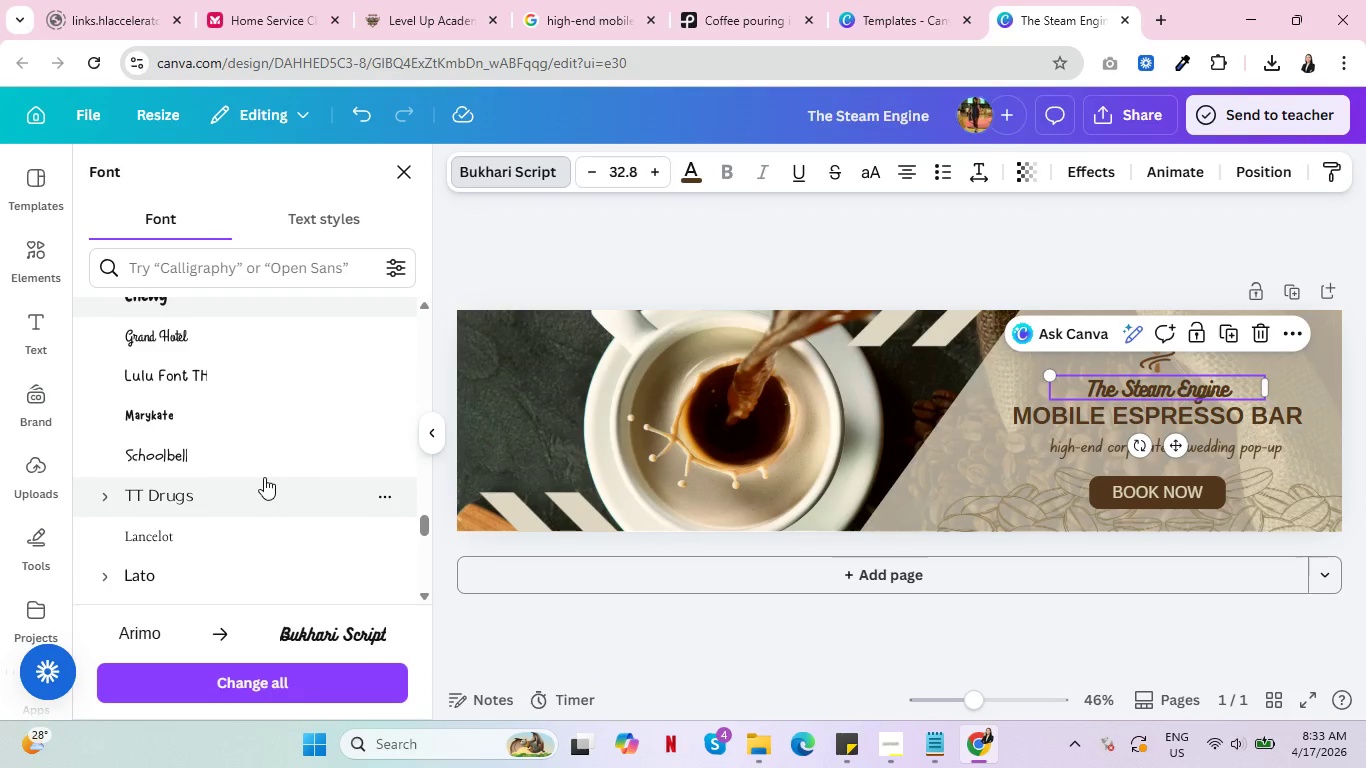 
scroll: coordinate [265, 476], scroll_direction: down, amount: 3.0
 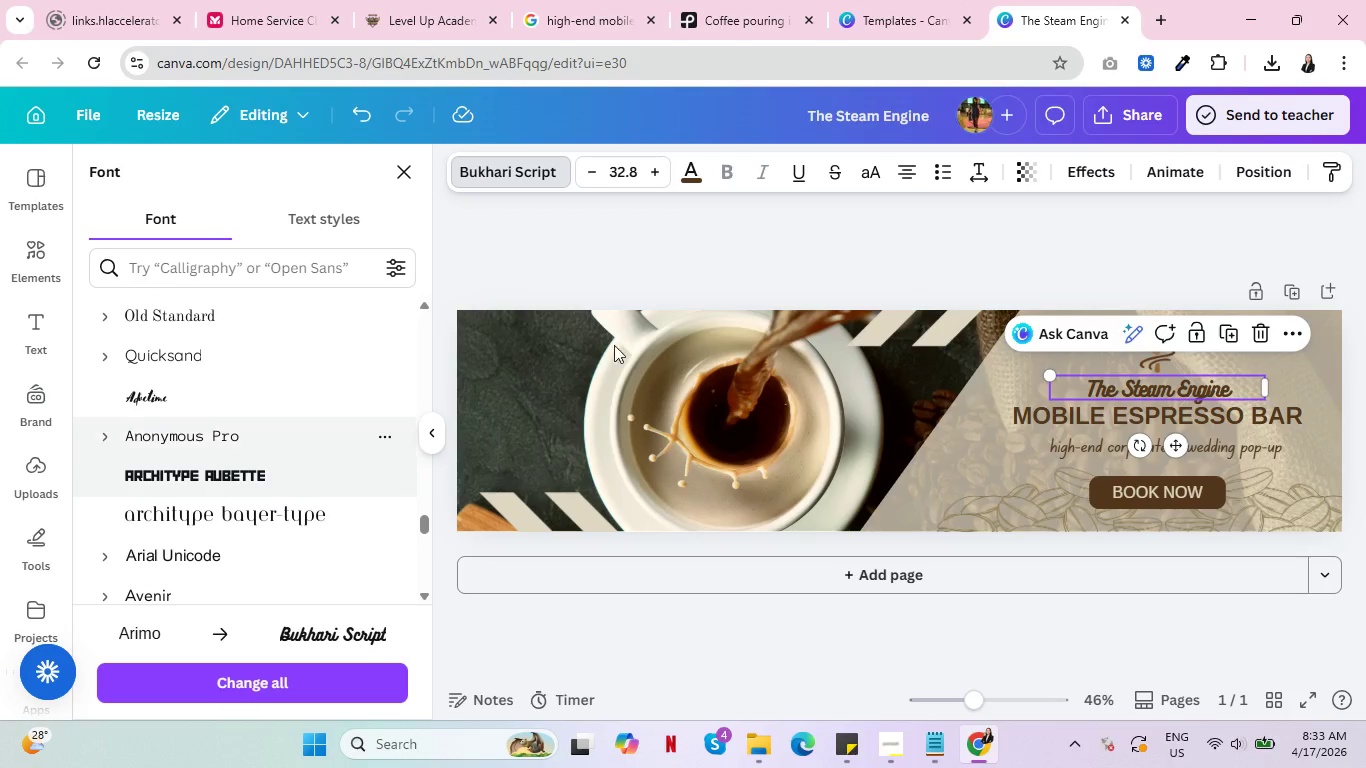 
wait(5.33)
 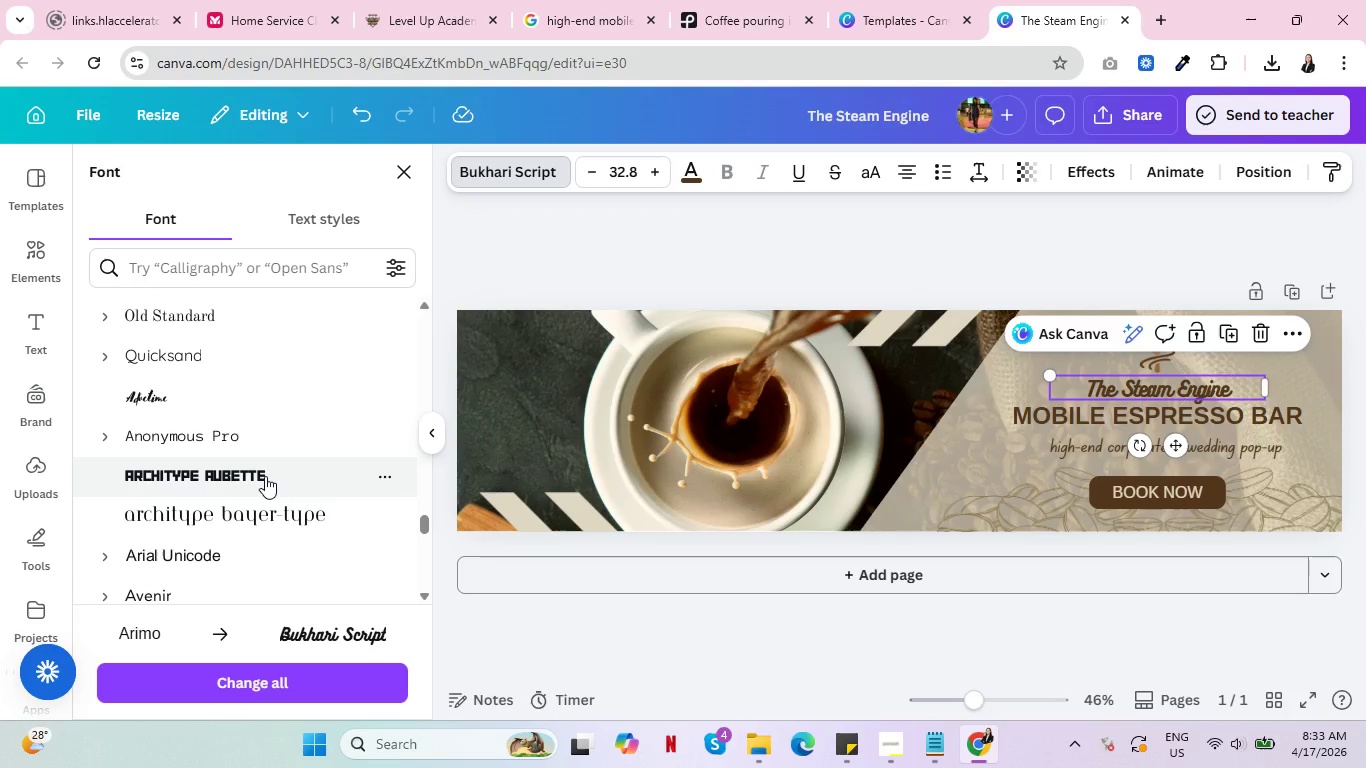 
scroll: coordinate [172, 472], scroll_direction: down, amount: 1.0
 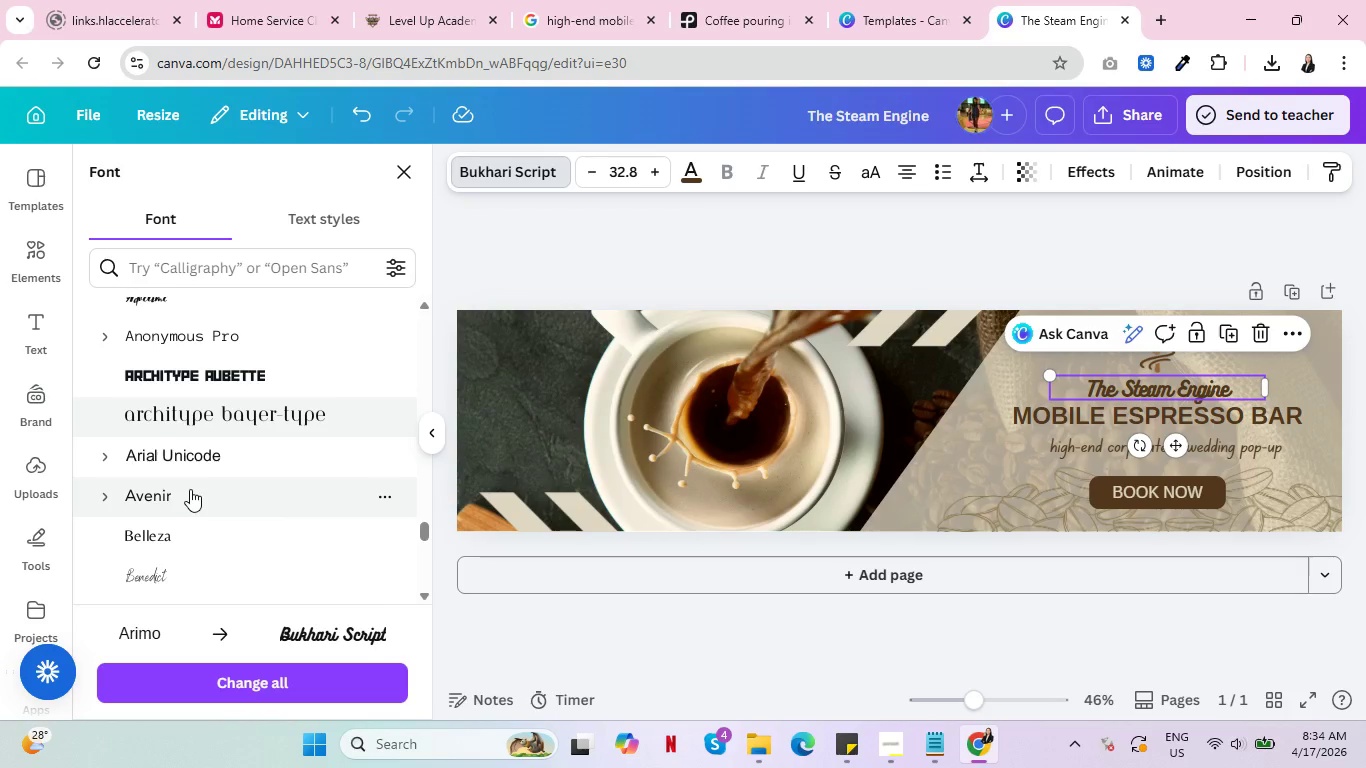 
wait(11.35)
 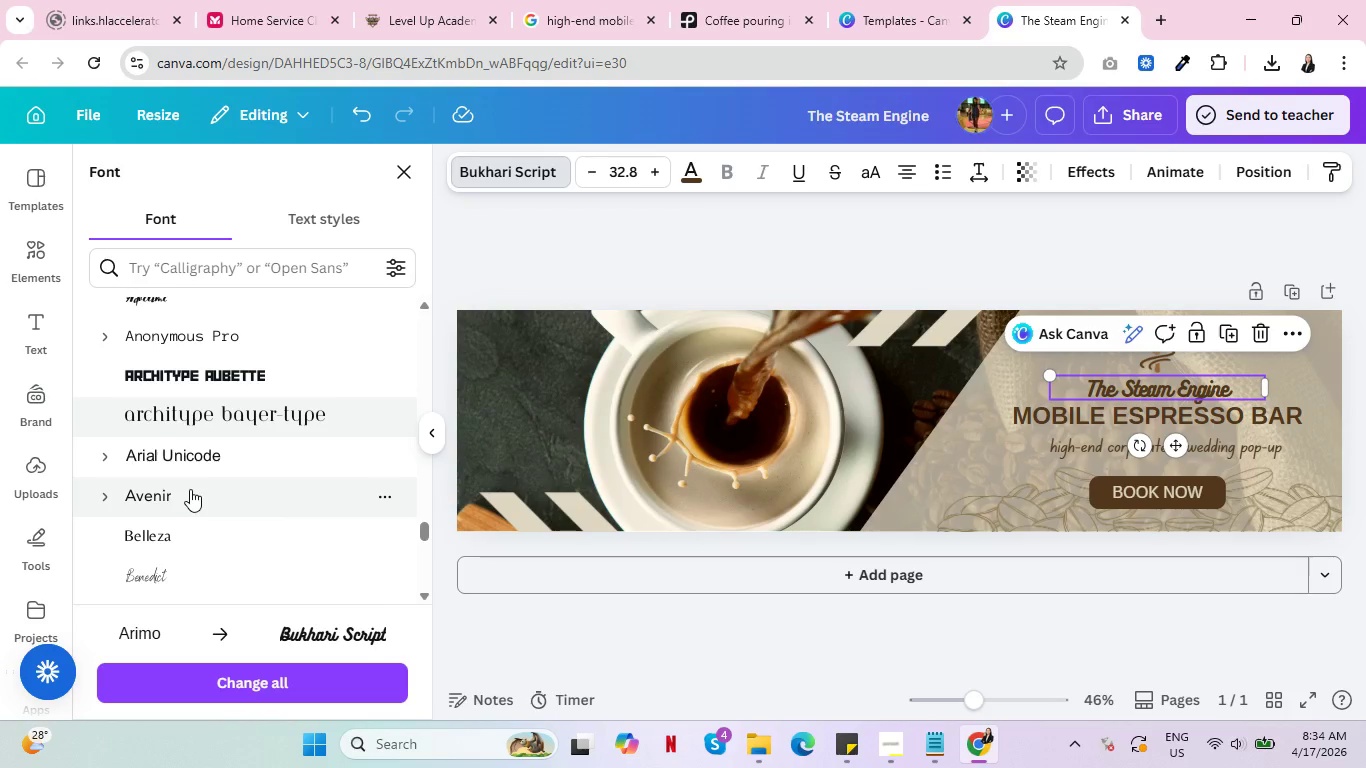 
scroll: coordinate [185, 539], scroll_direction: down, amount: 2.0
 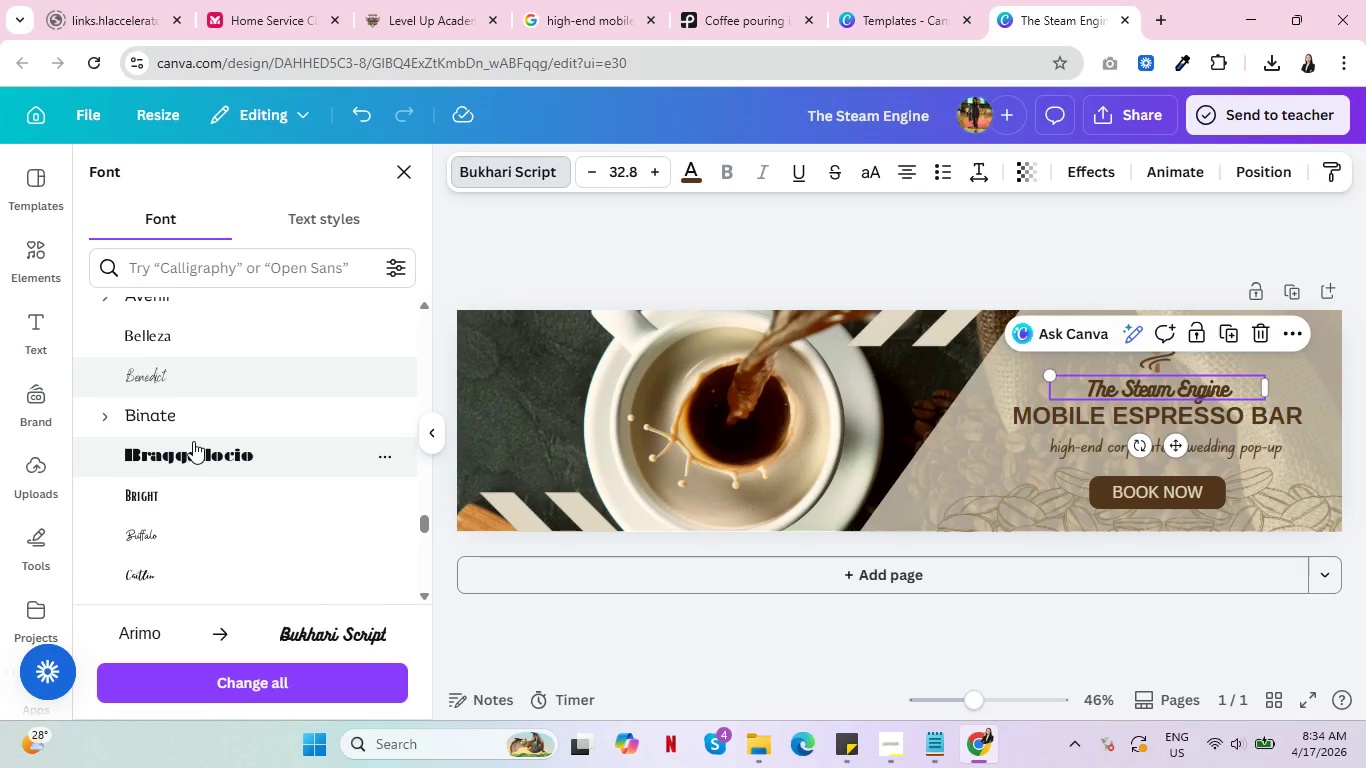 
wait(13.62)
 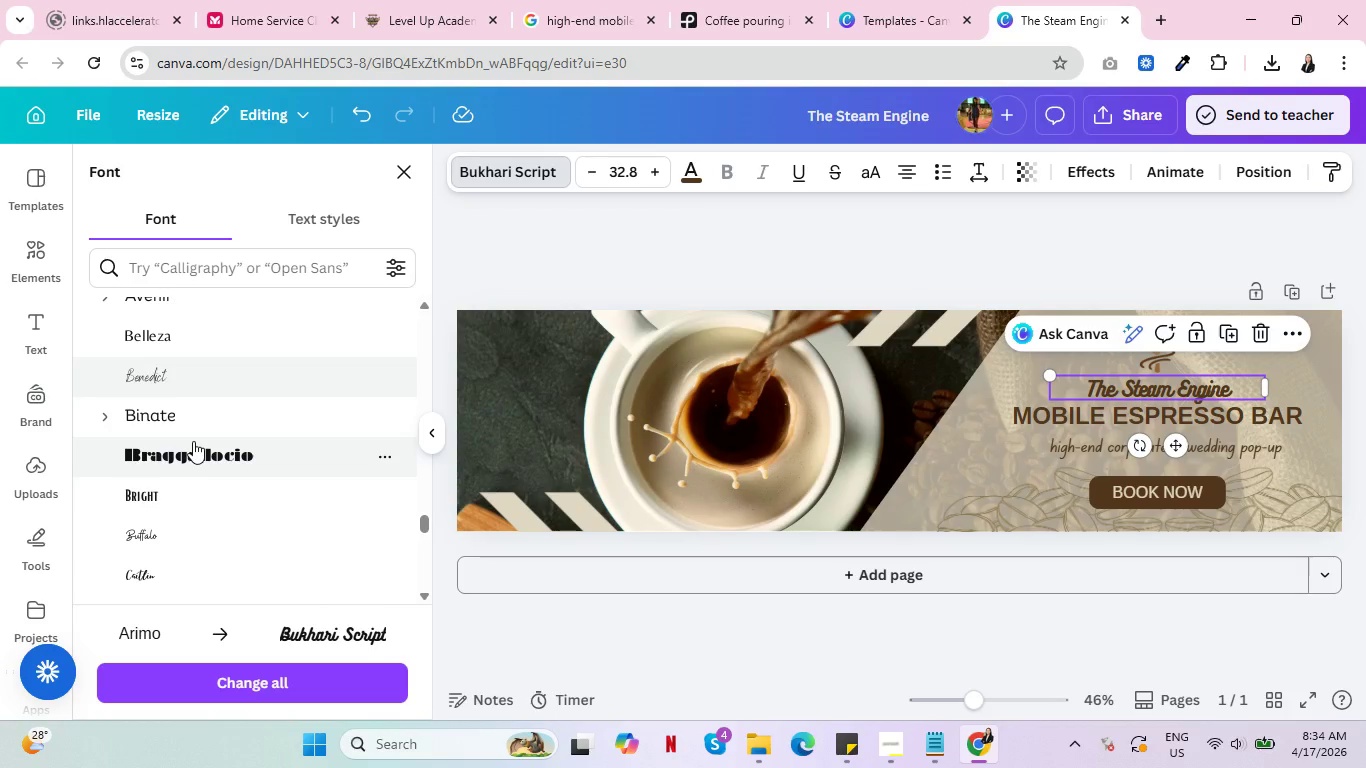 
scroll: coordinate [215, 527], scroll_direction: down, amount: 7.0
 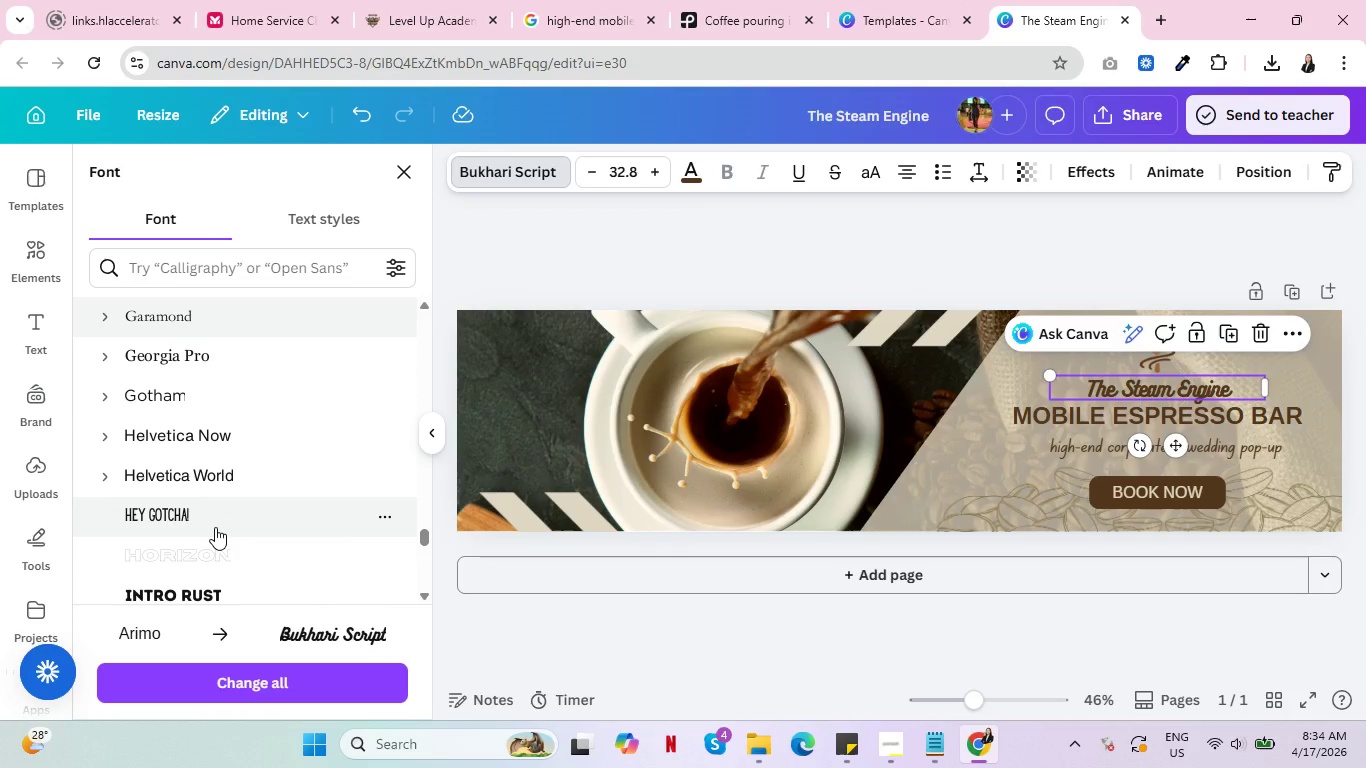 
scroll: coordinate [215, 527], scroll_direction: down, amount: 10.0
 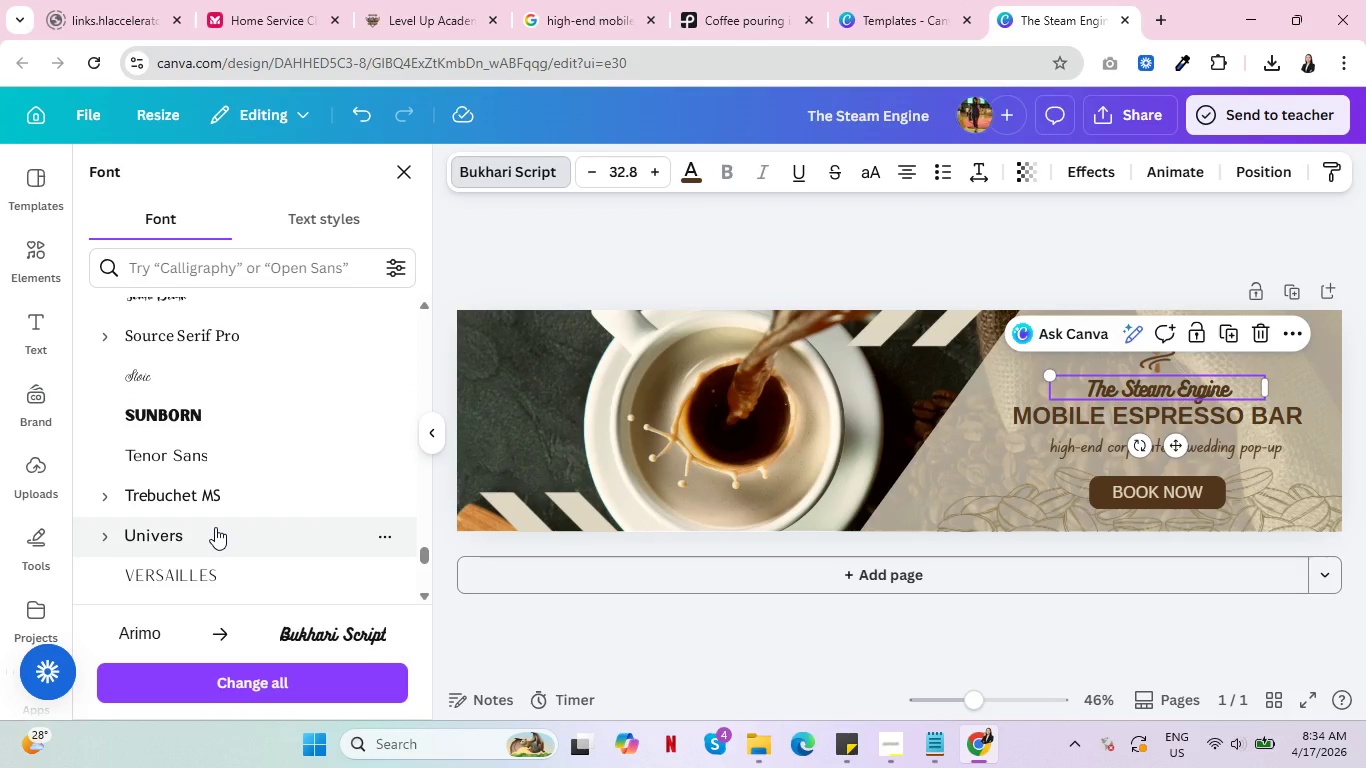 
scroll: coordinate [215, 527], scroll_direction: down, amount: 4.0
 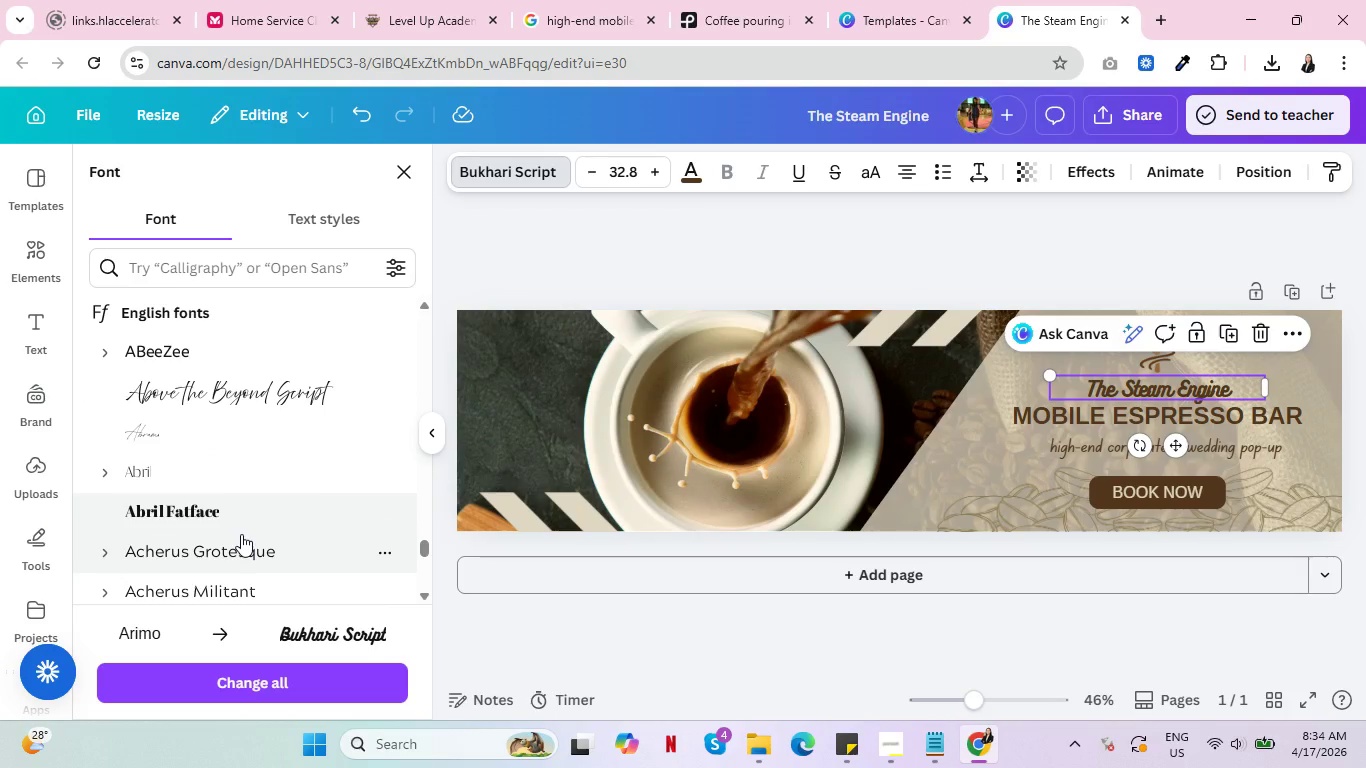 
wait(13.44)
 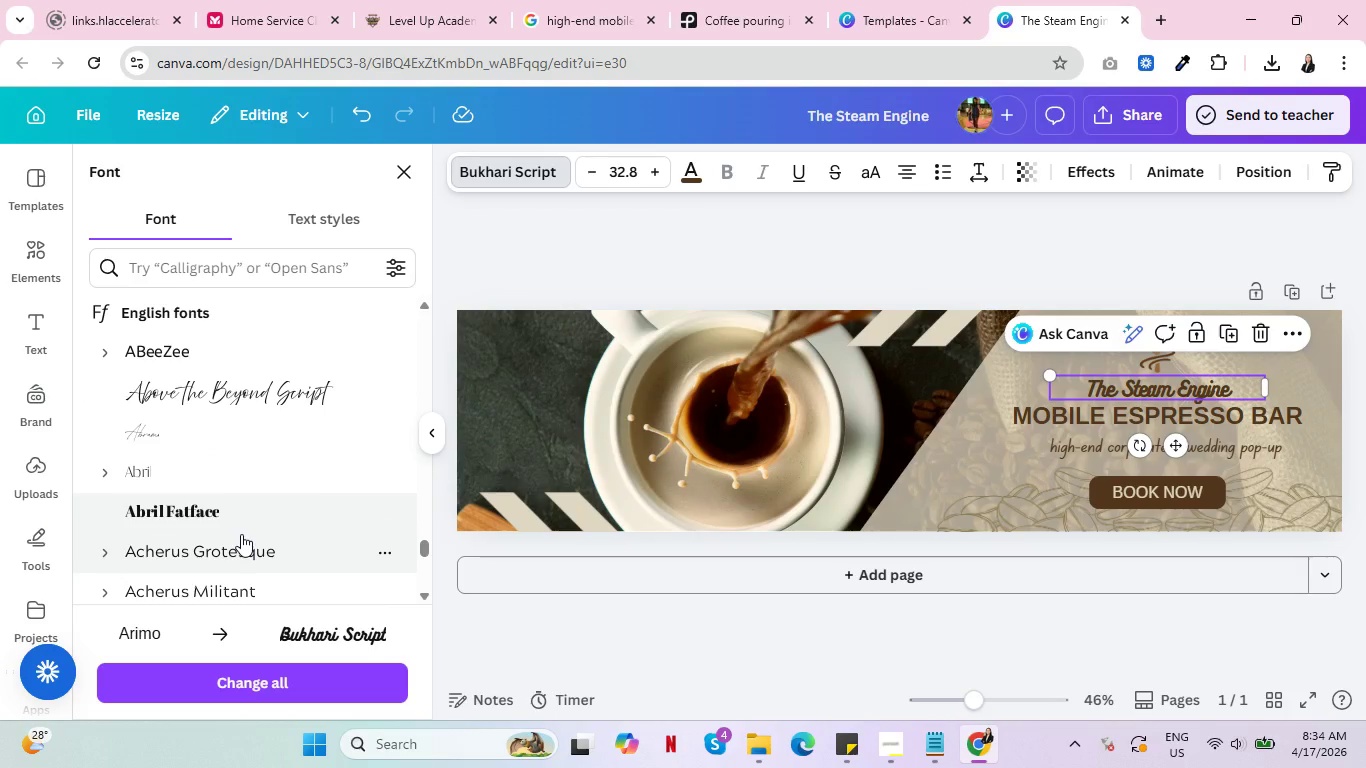 
left_click([230, 398])
 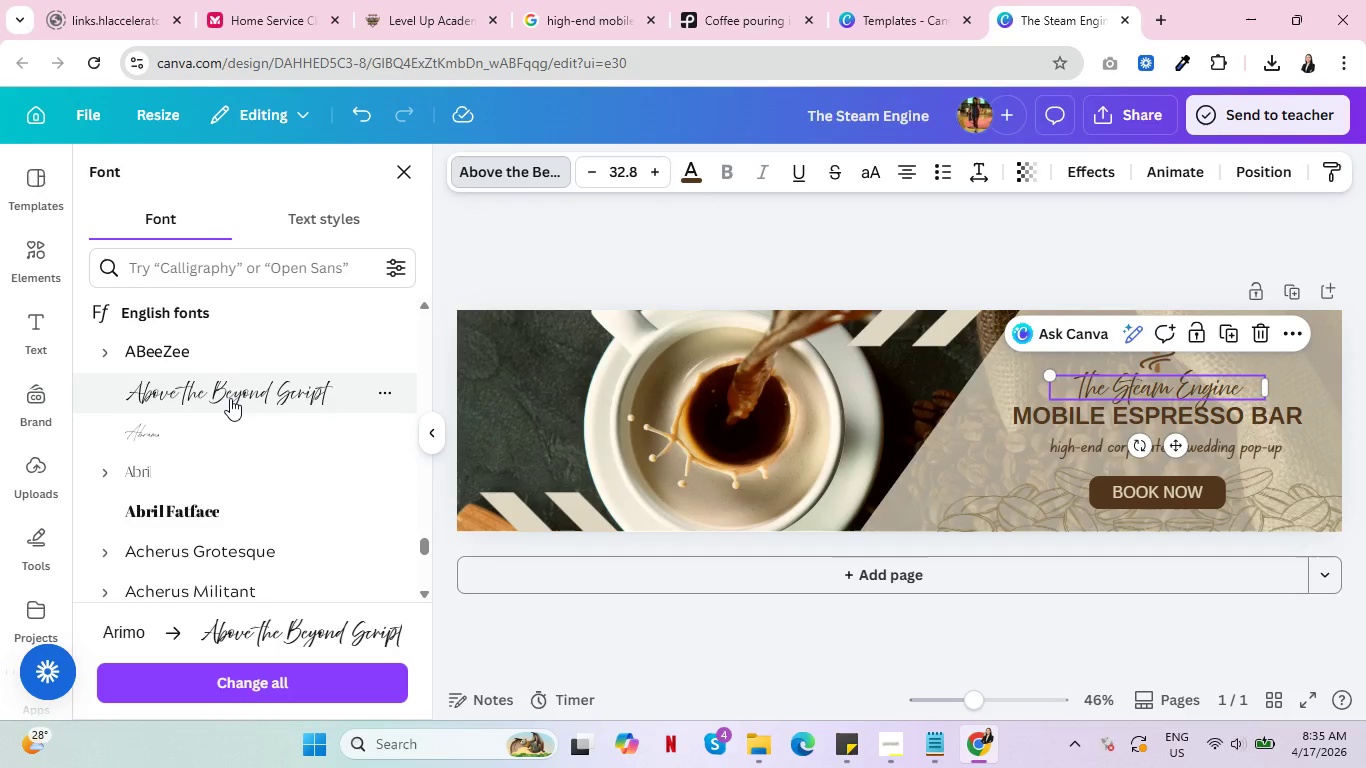 
wait(10.72)
 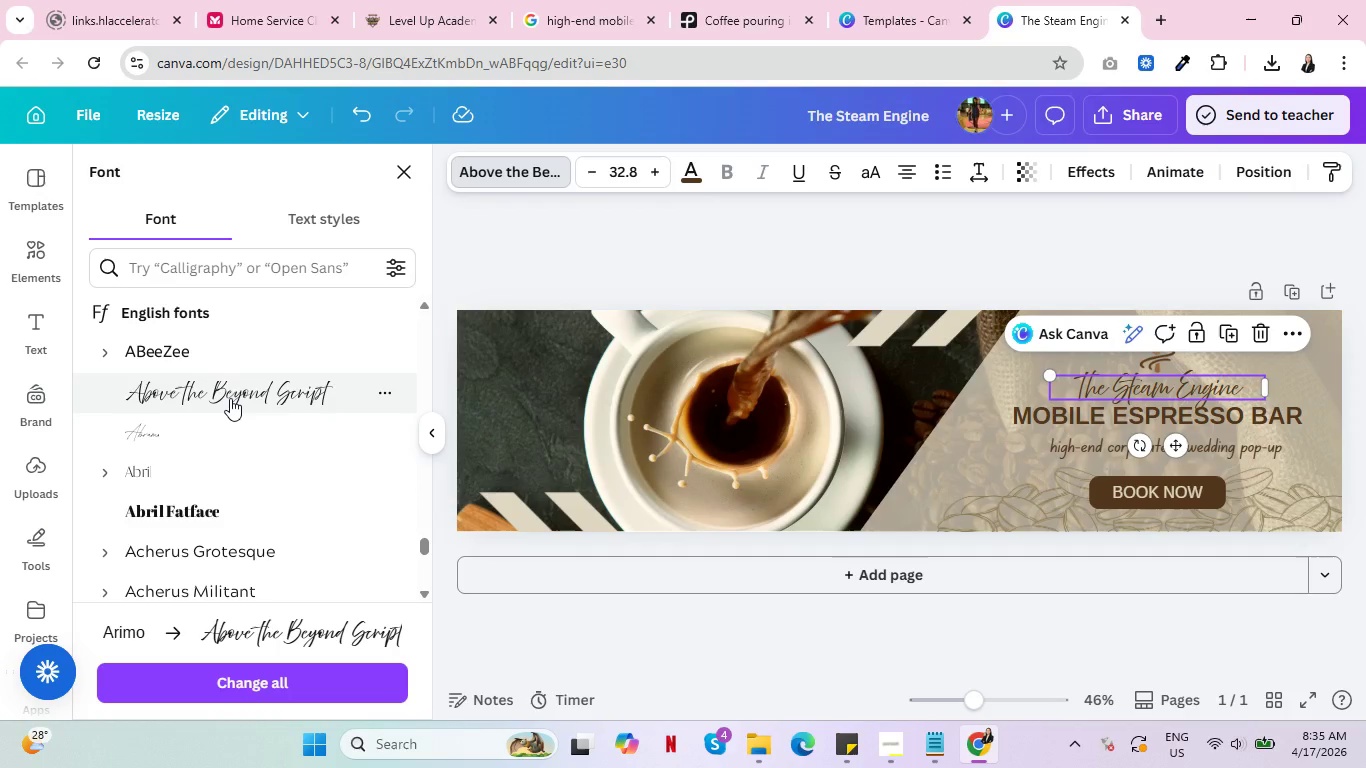 
scroll: coordinate [231, 400], scroll_direction: down, amount: 1.0
 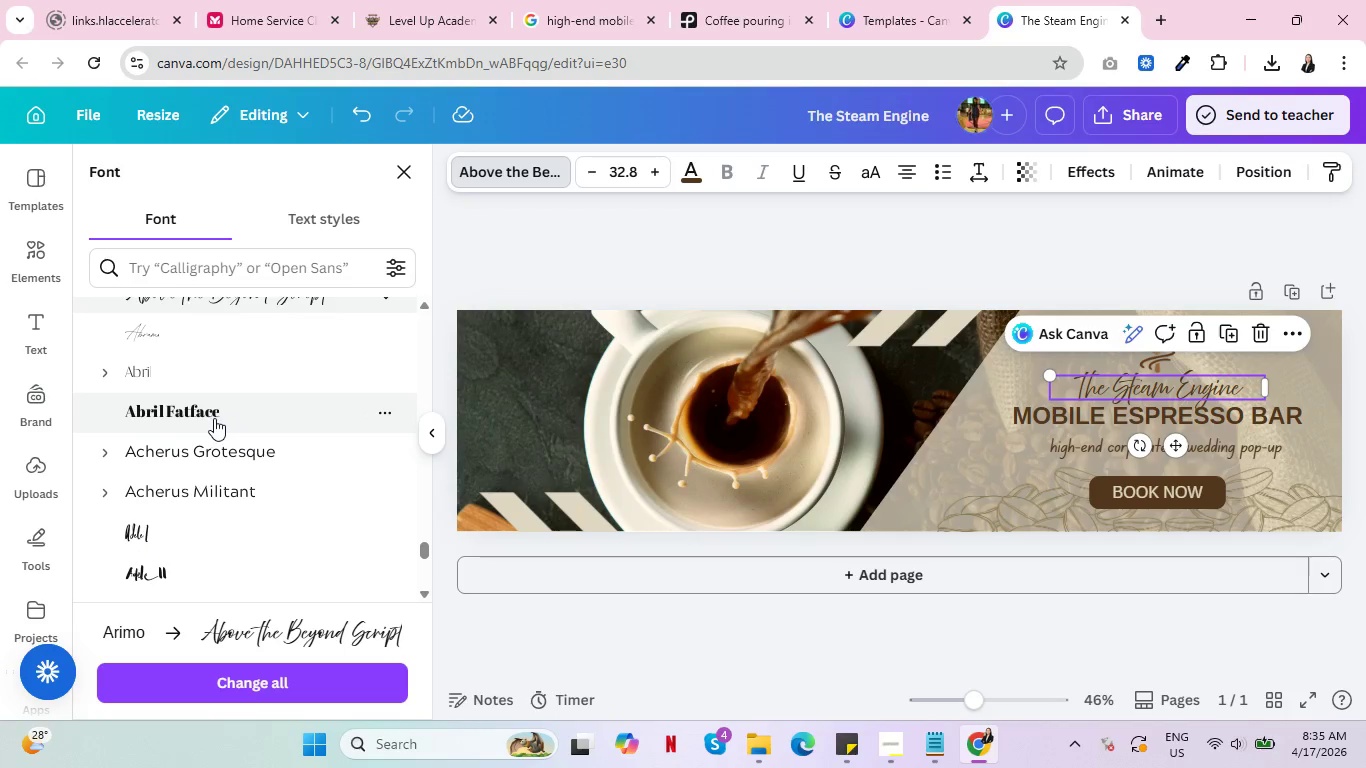 
mouse_move([143, 387])
 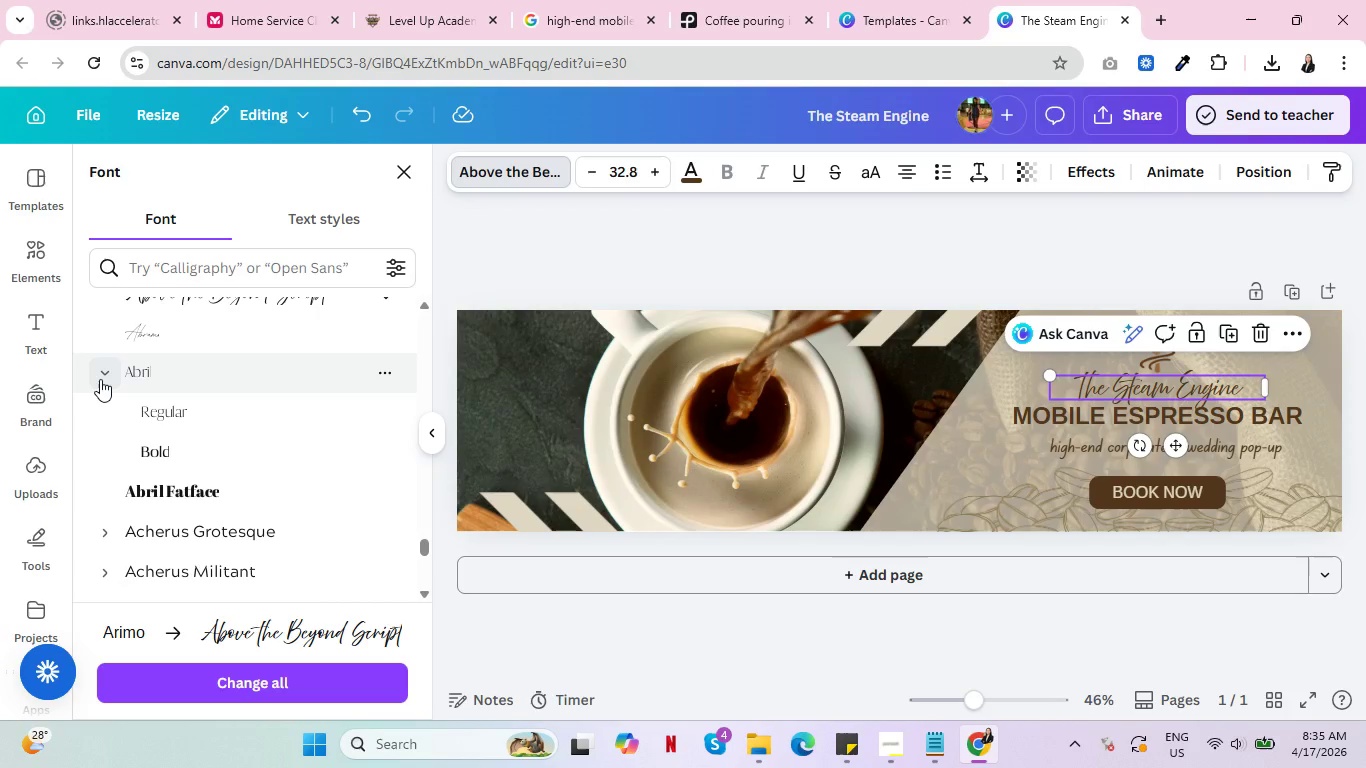 
left_click([100, 379])
 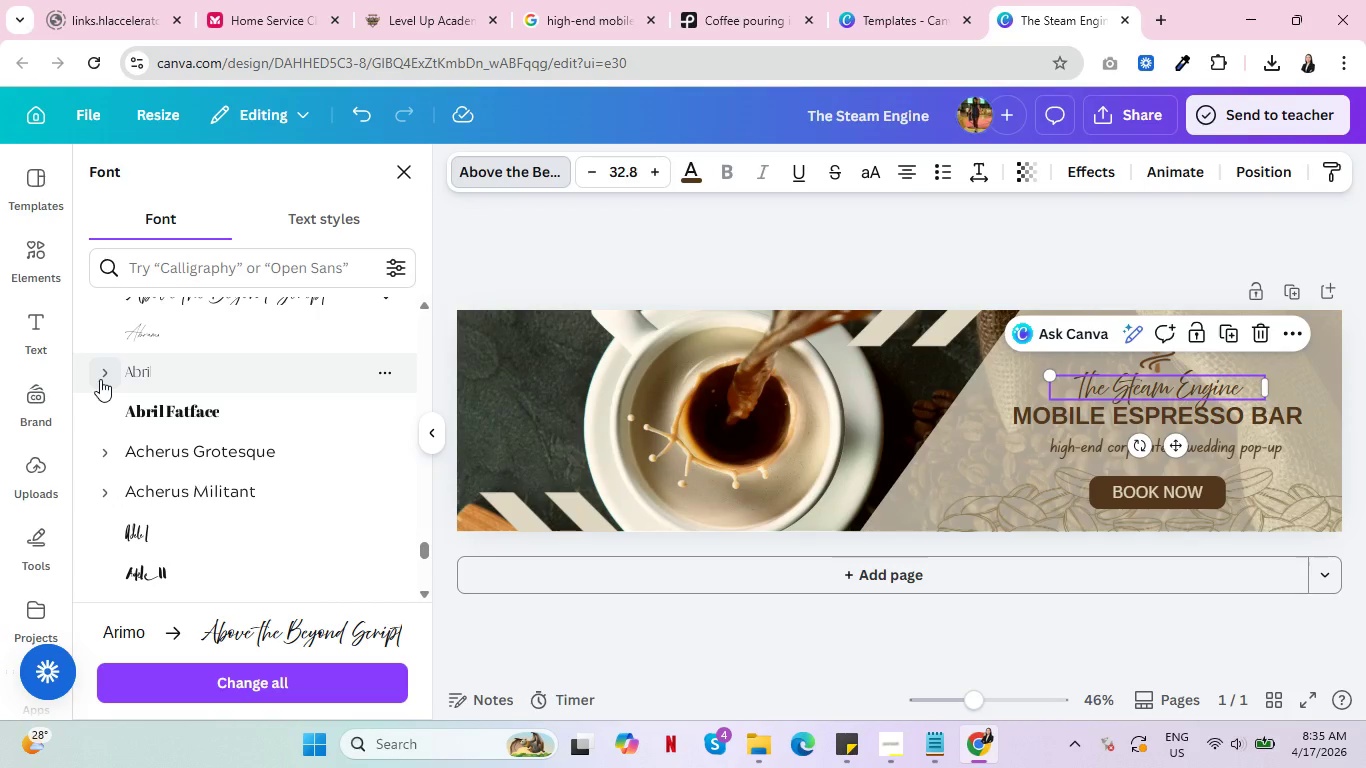 
scroll: coordinate [289, 480], scroll_direction: down, amount: 10.0
 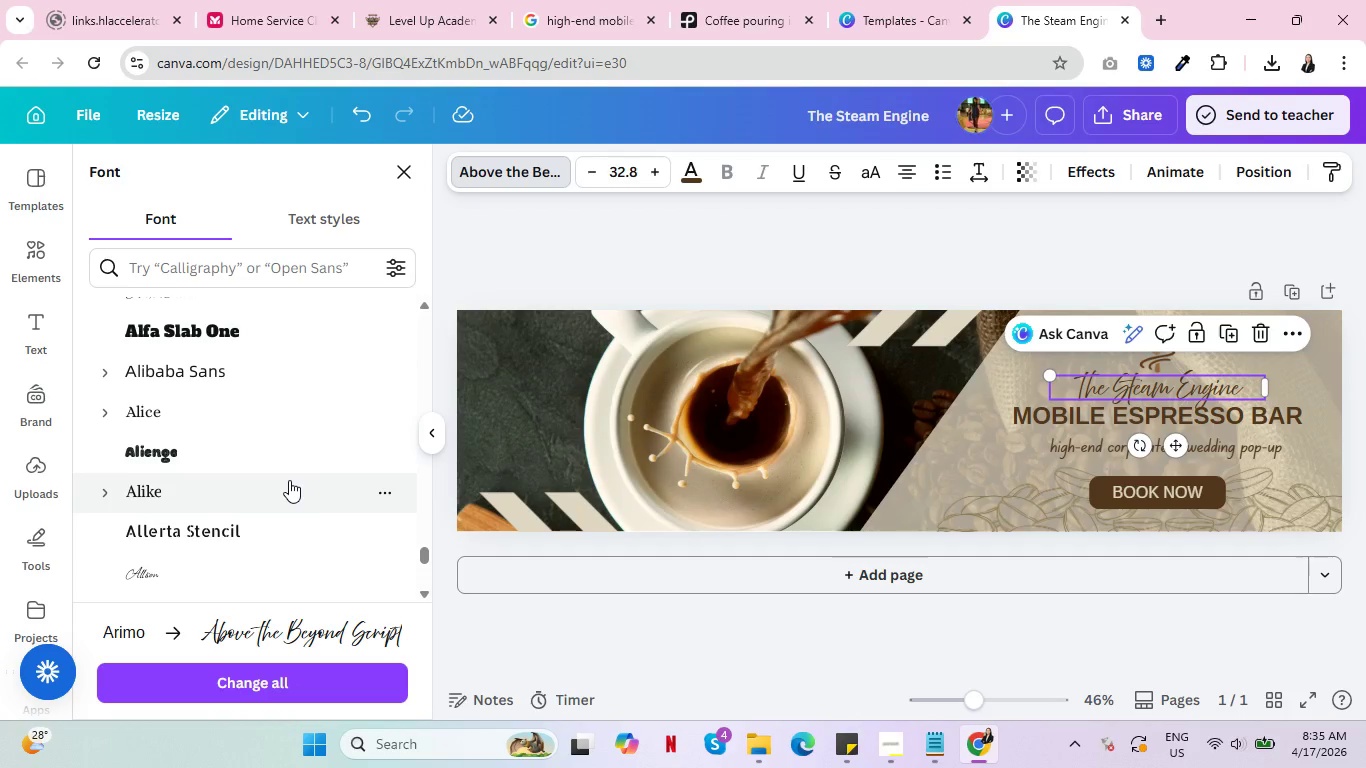 
mouse_move([729, 193])
 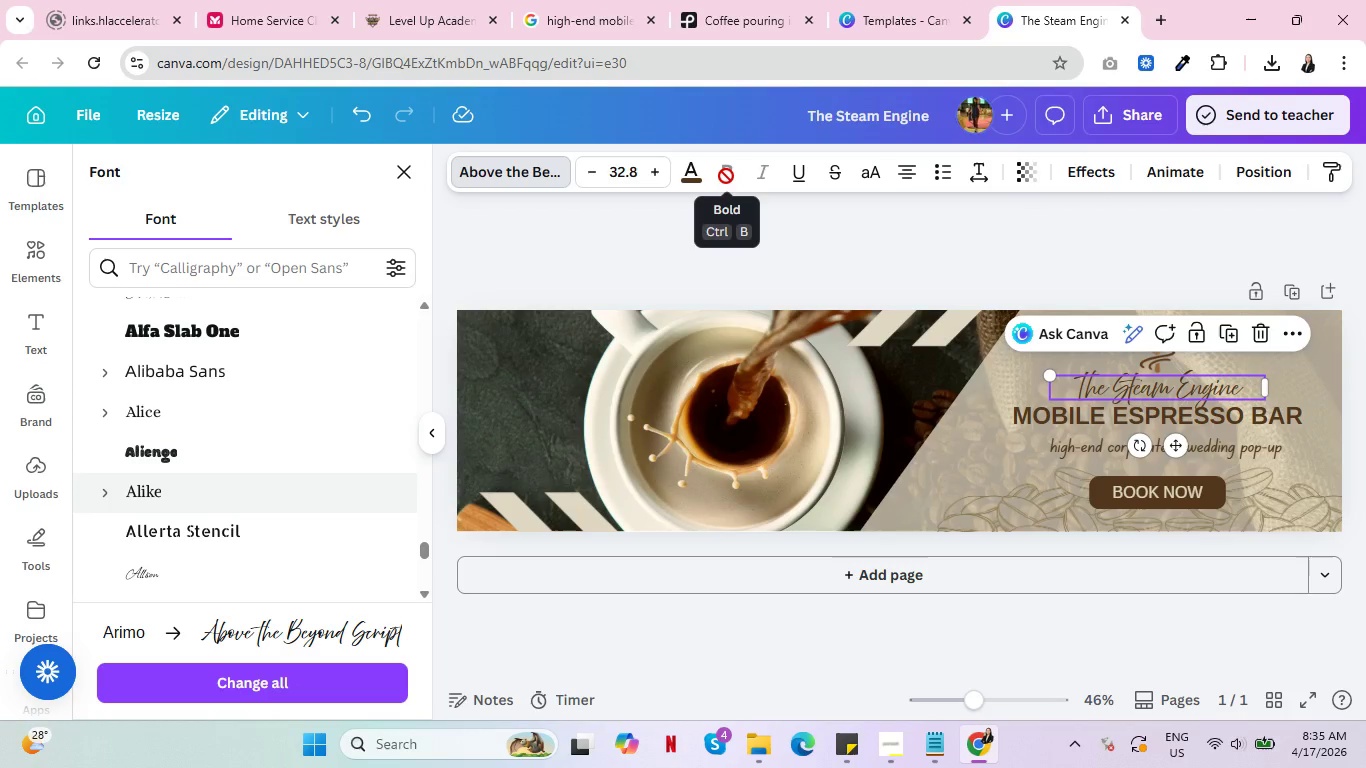 
left_click([726, 176])
 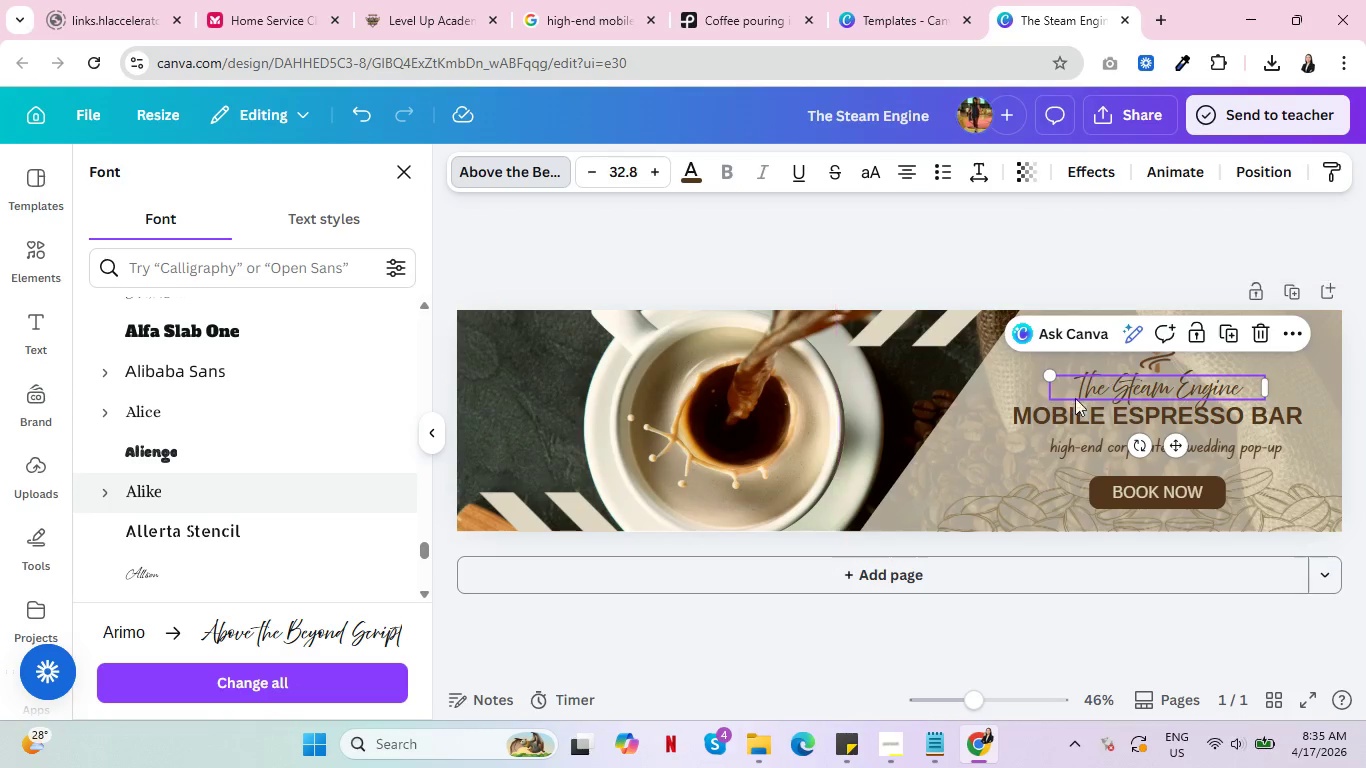 
wait(7.92)
 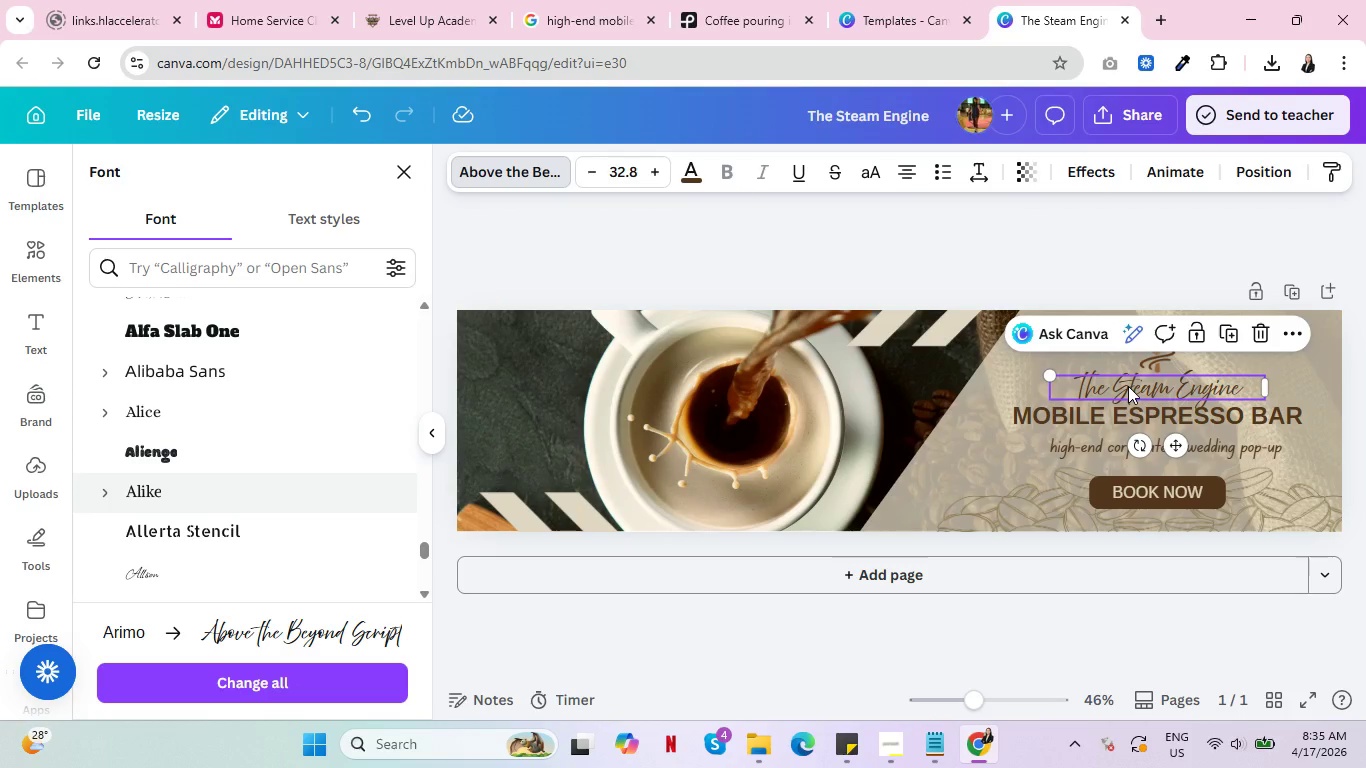 
scroll: coordinate [245, 481], scroll_direction: down, amount: 15.0
 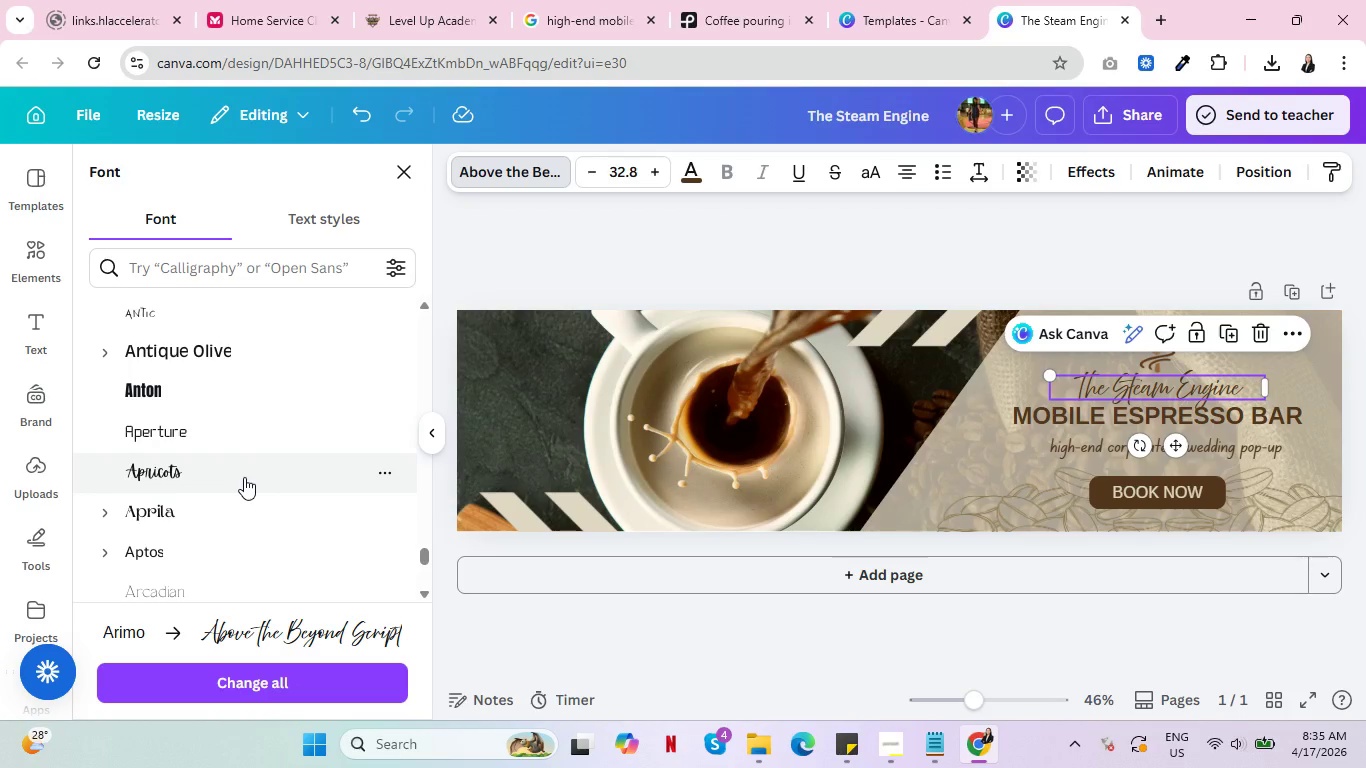 
wait(9.05)
 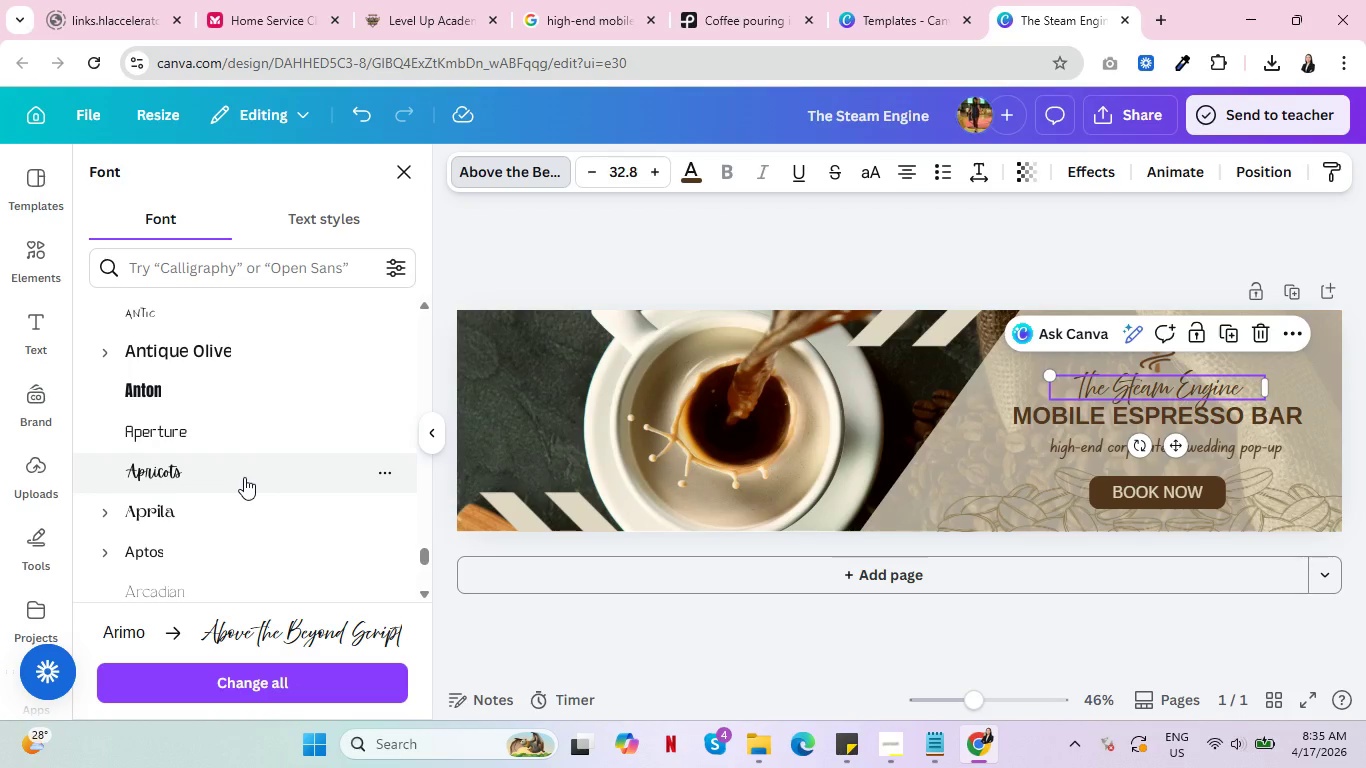 
scroll: coordinate [229, 435], scroll_direction: down, amount: 11.0
 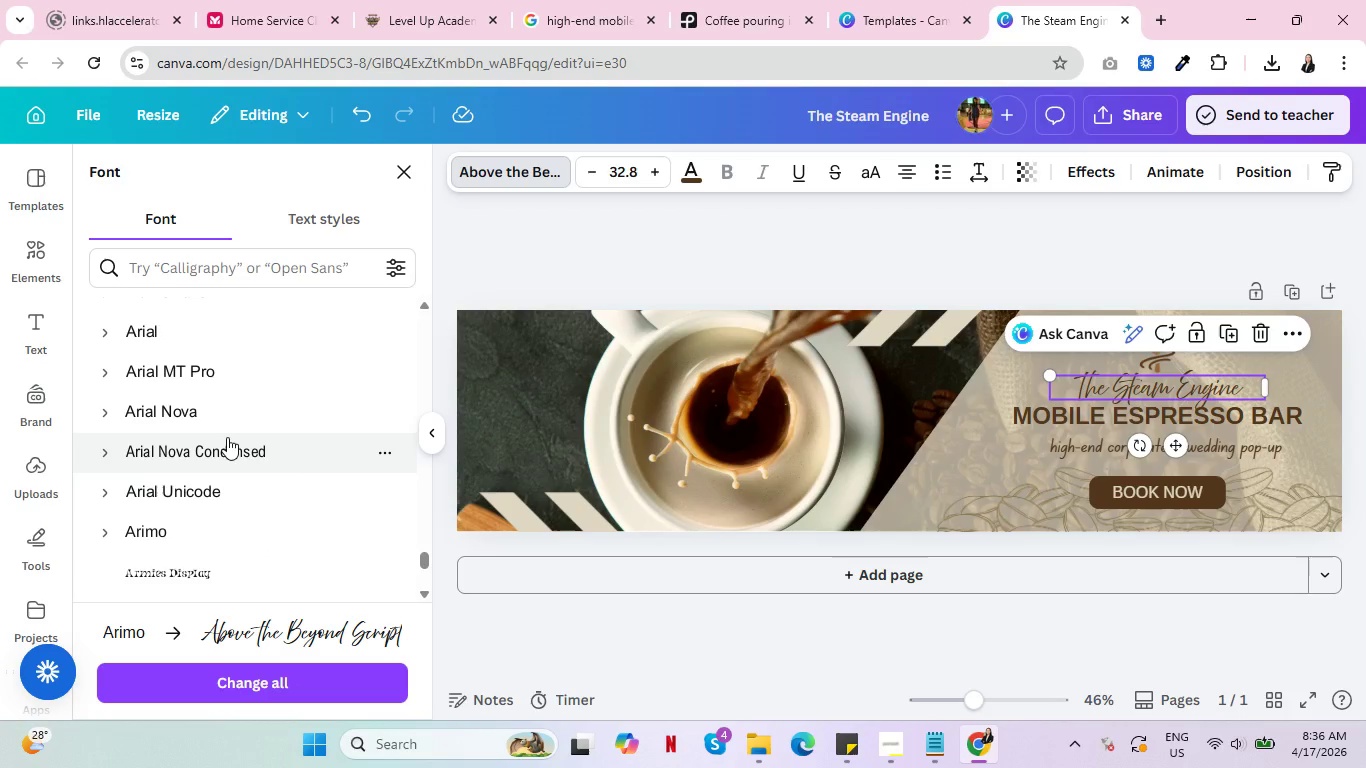 
wait(10.61)
 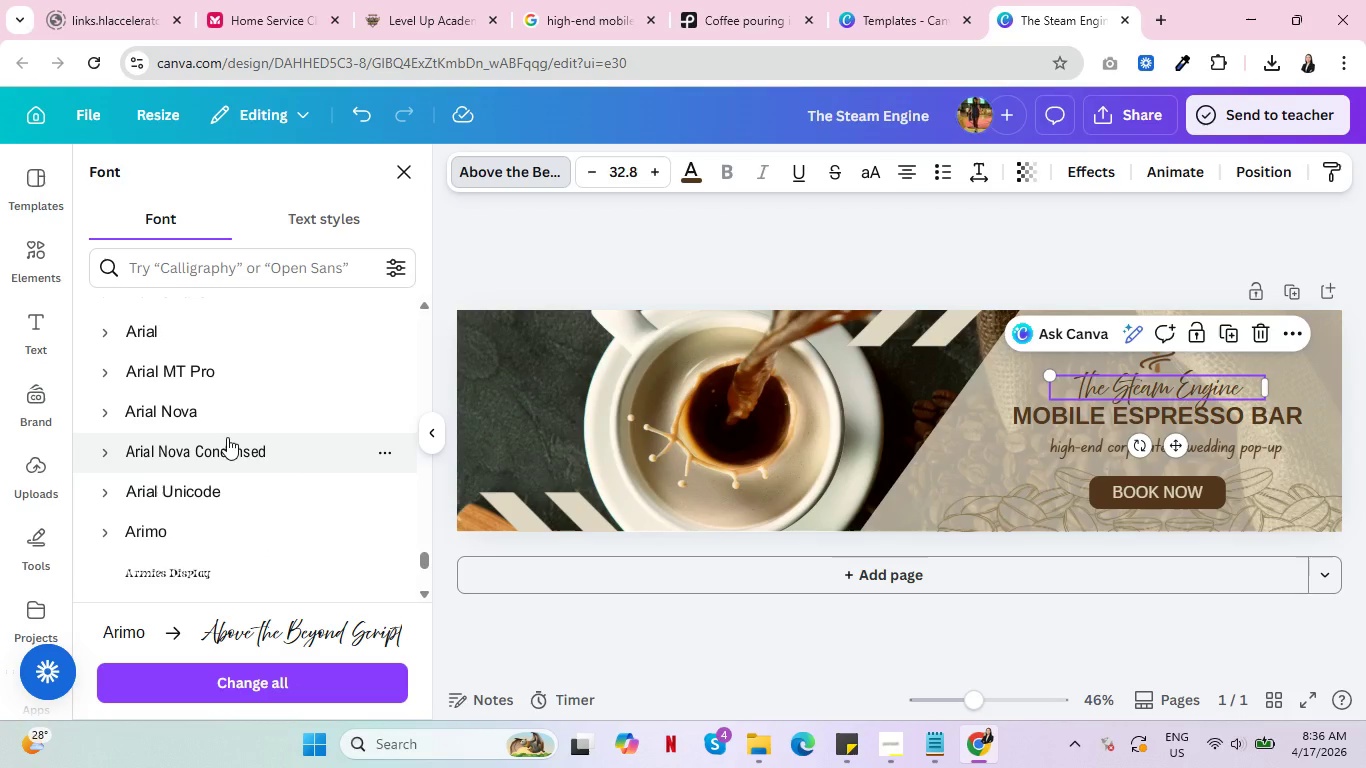 
scroll: coordinate [227, 437], scroll_direction: down, amount: 1.0
 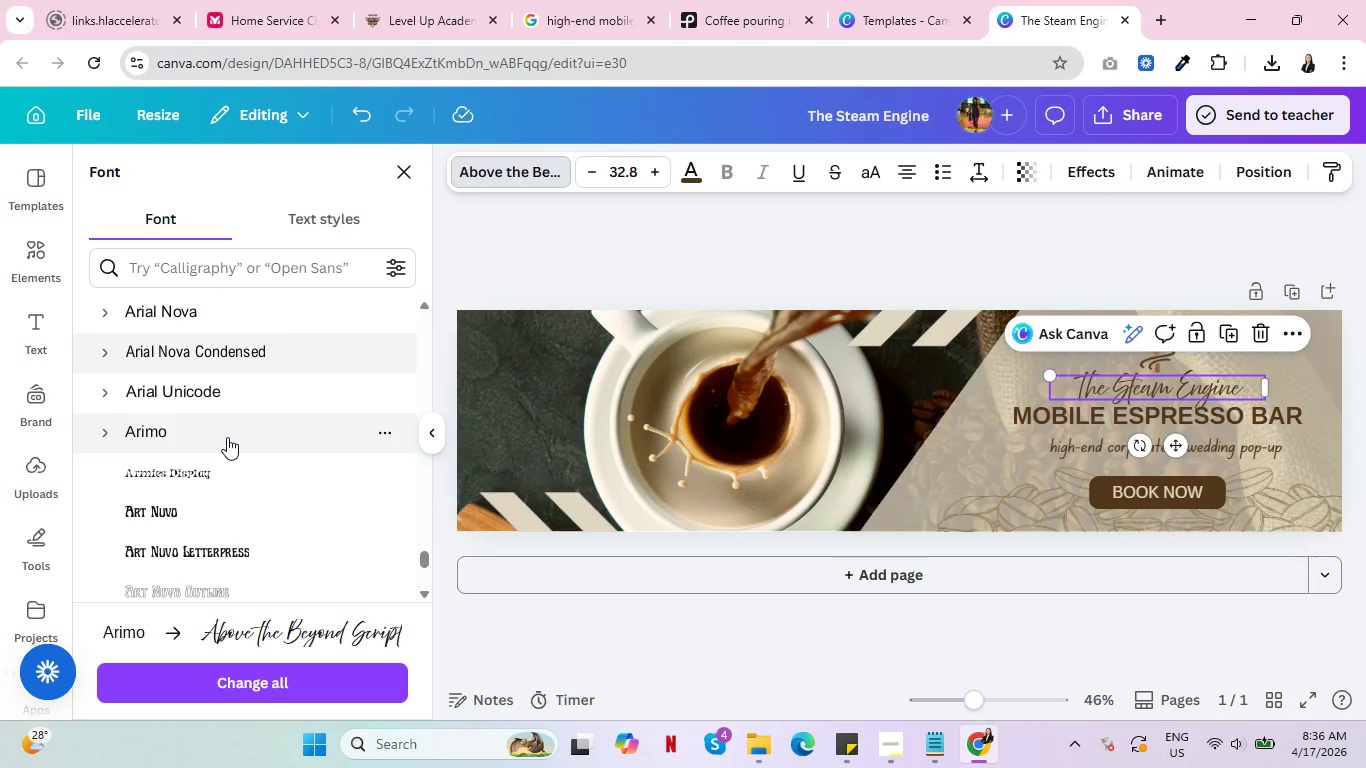 
wait(16.19)
 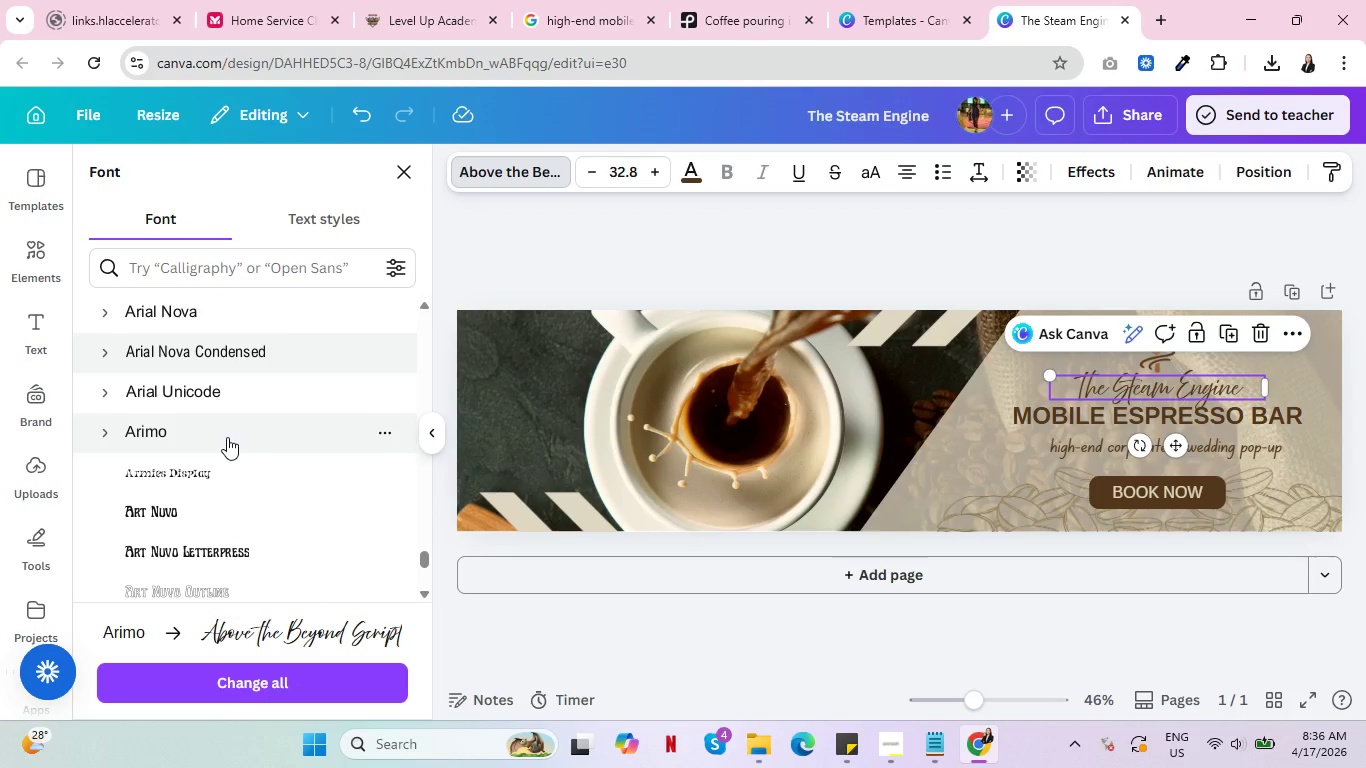 
scroll: coordinate [204, 427], scroll_direction: down, amount: 1.0
 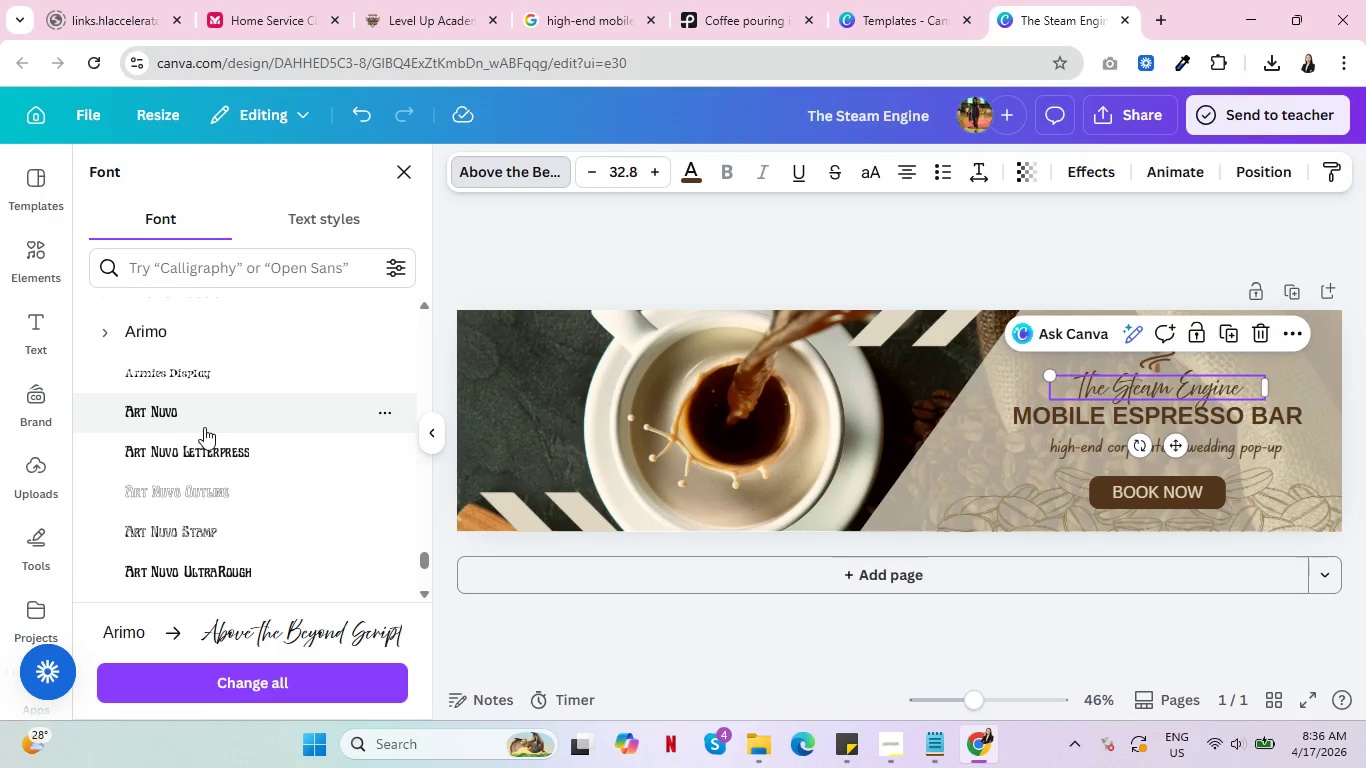 
wait(12.91)
 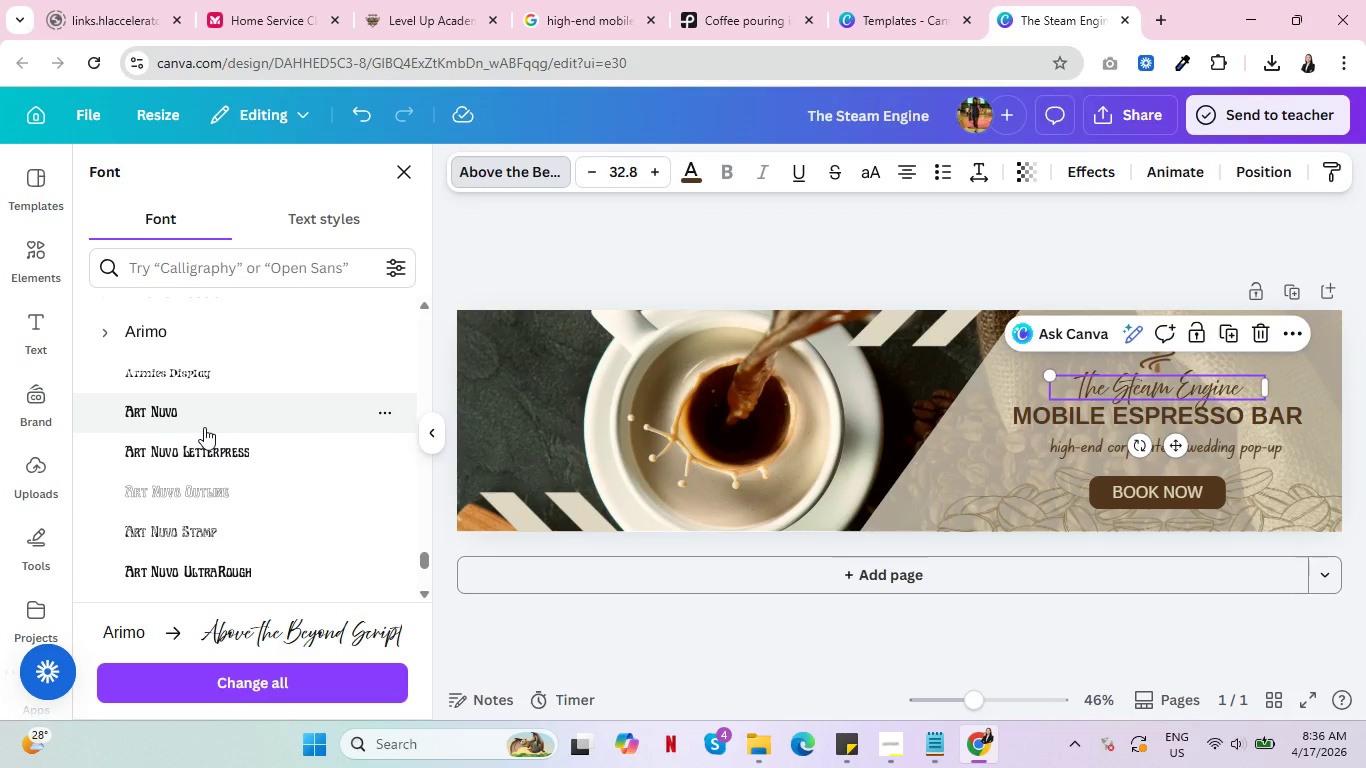 
scroll: coordinate [204, 440], scroll_direction: down, amount: 1.0
 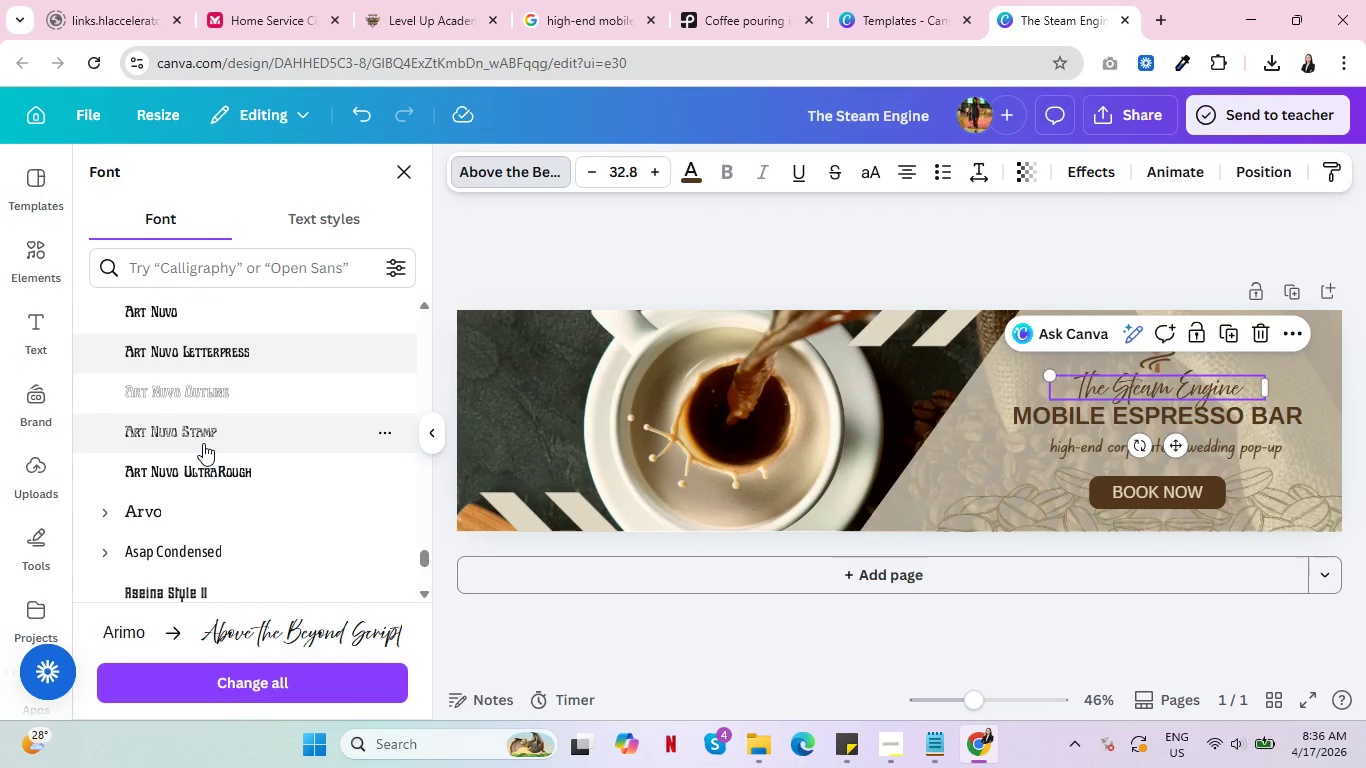 
wait(8.17)
 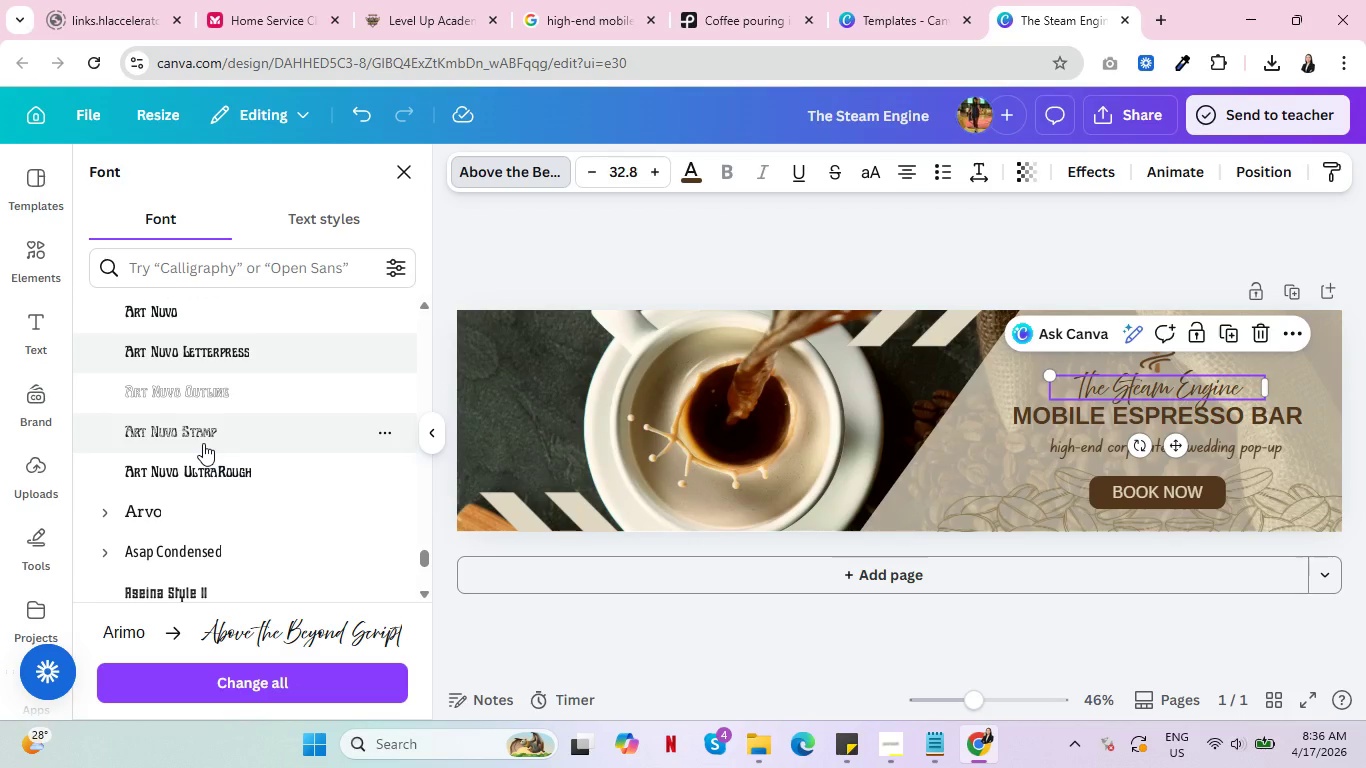 
scroll: coordinate [257, 461], scroll_direction: down, amount: 6.0
 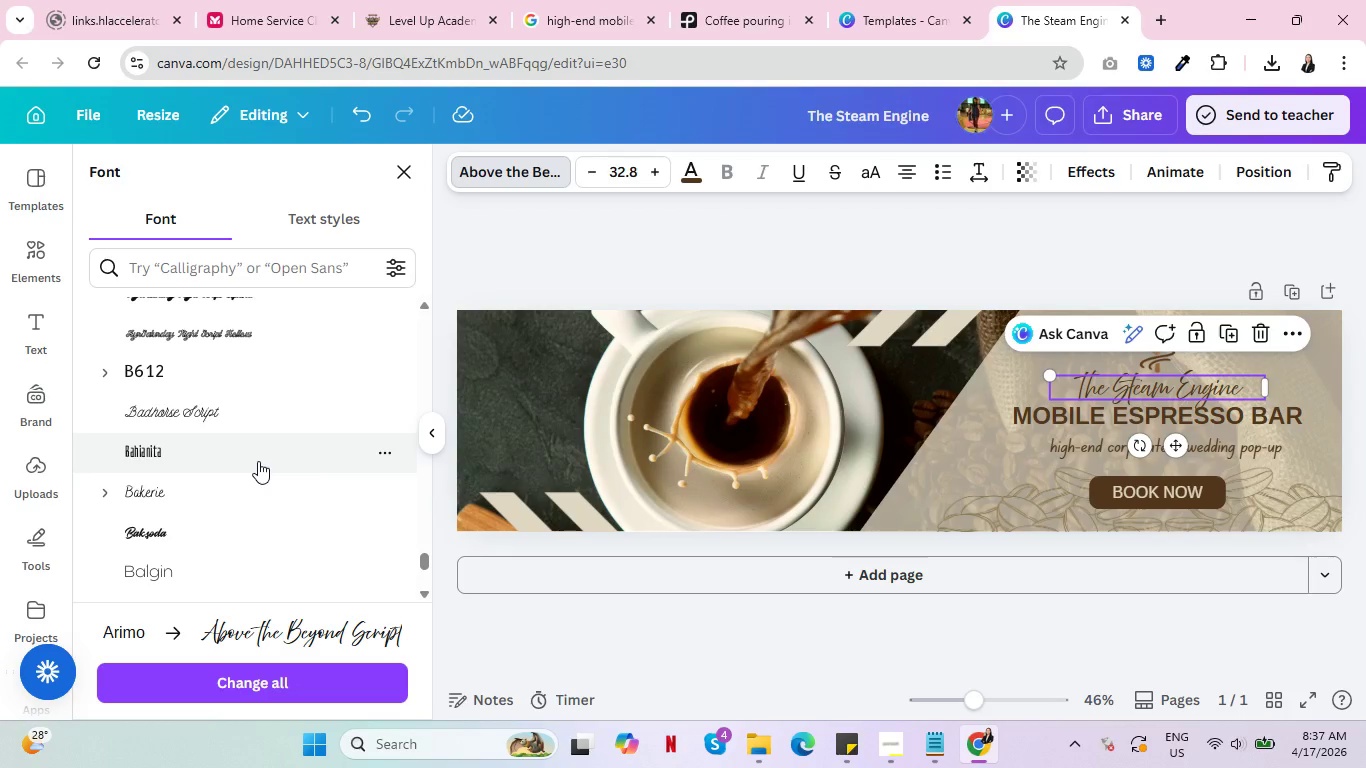 
left_click([197, 490])
 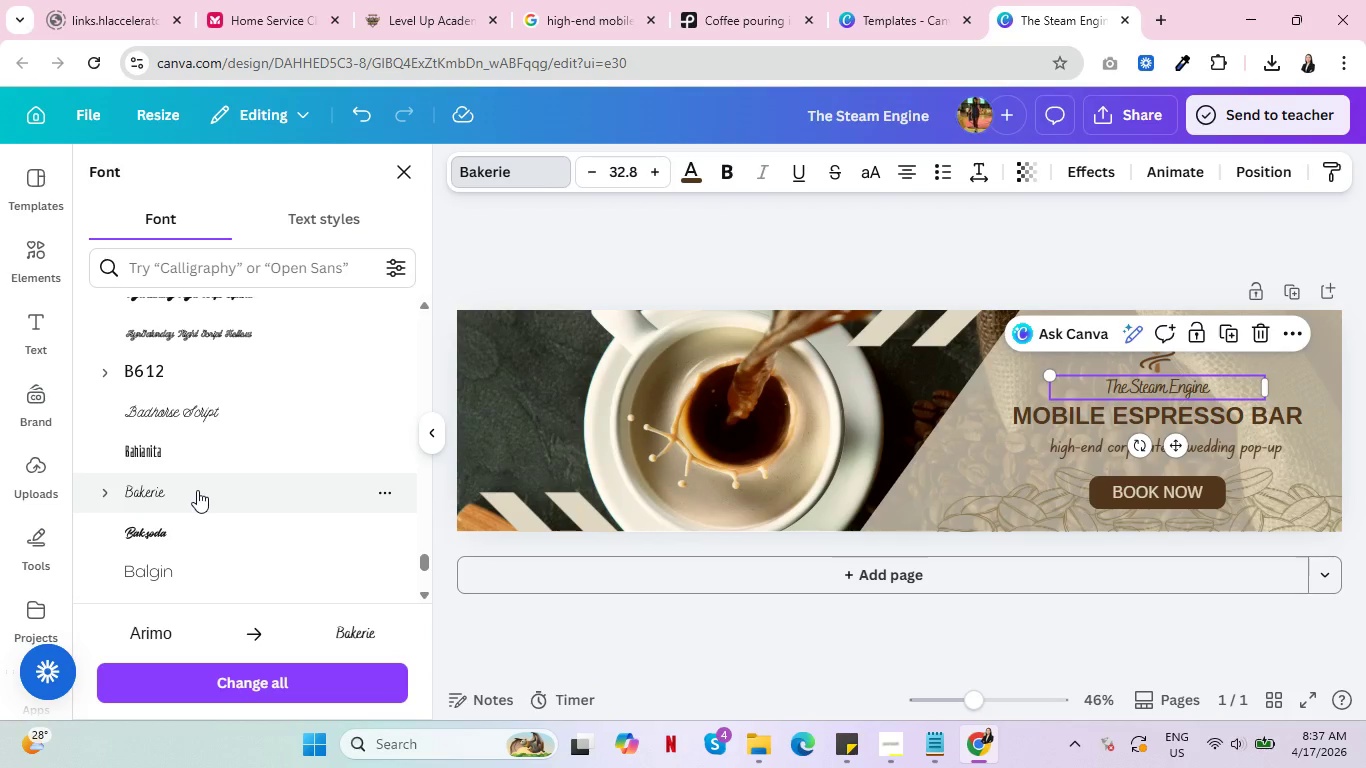 
left_click([186, 543])
 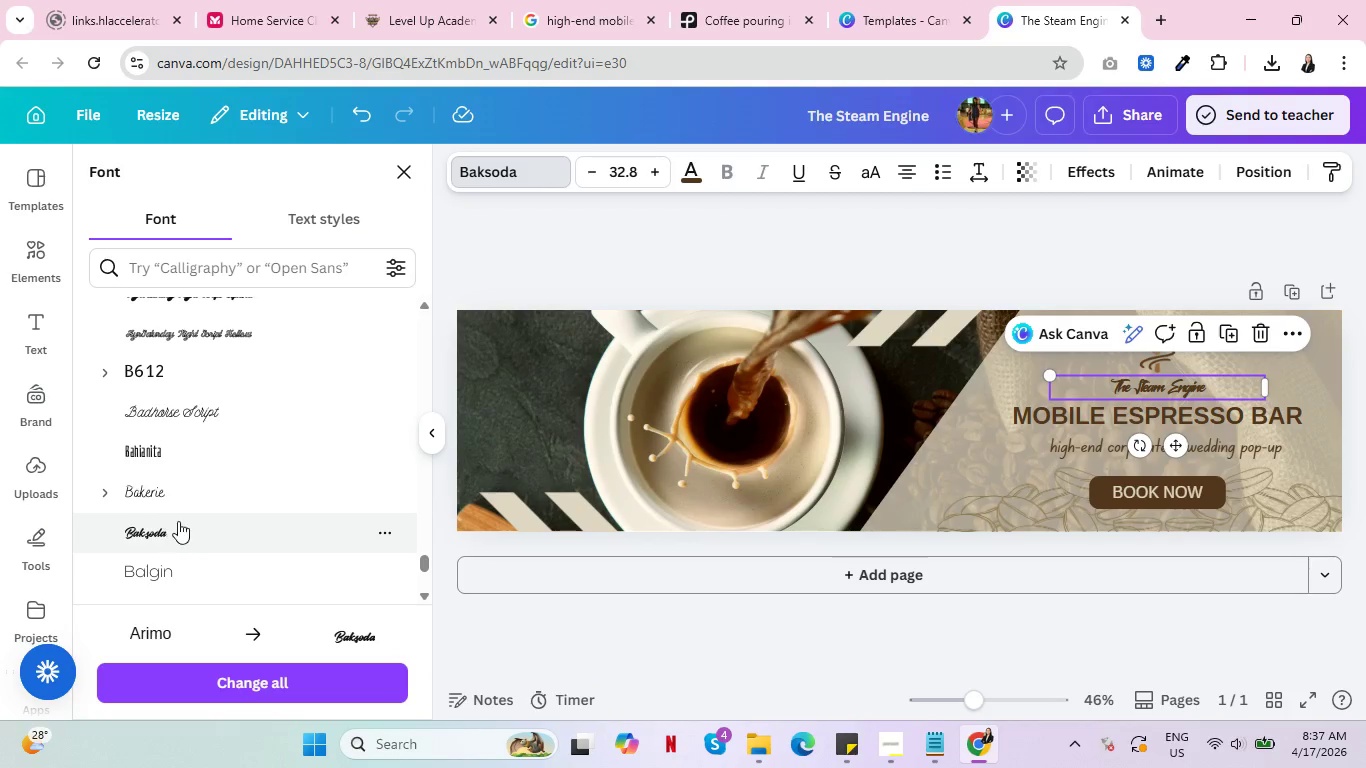 
scroll: coordinate [209, 496], scroll_direction: down, amount: 2.0
 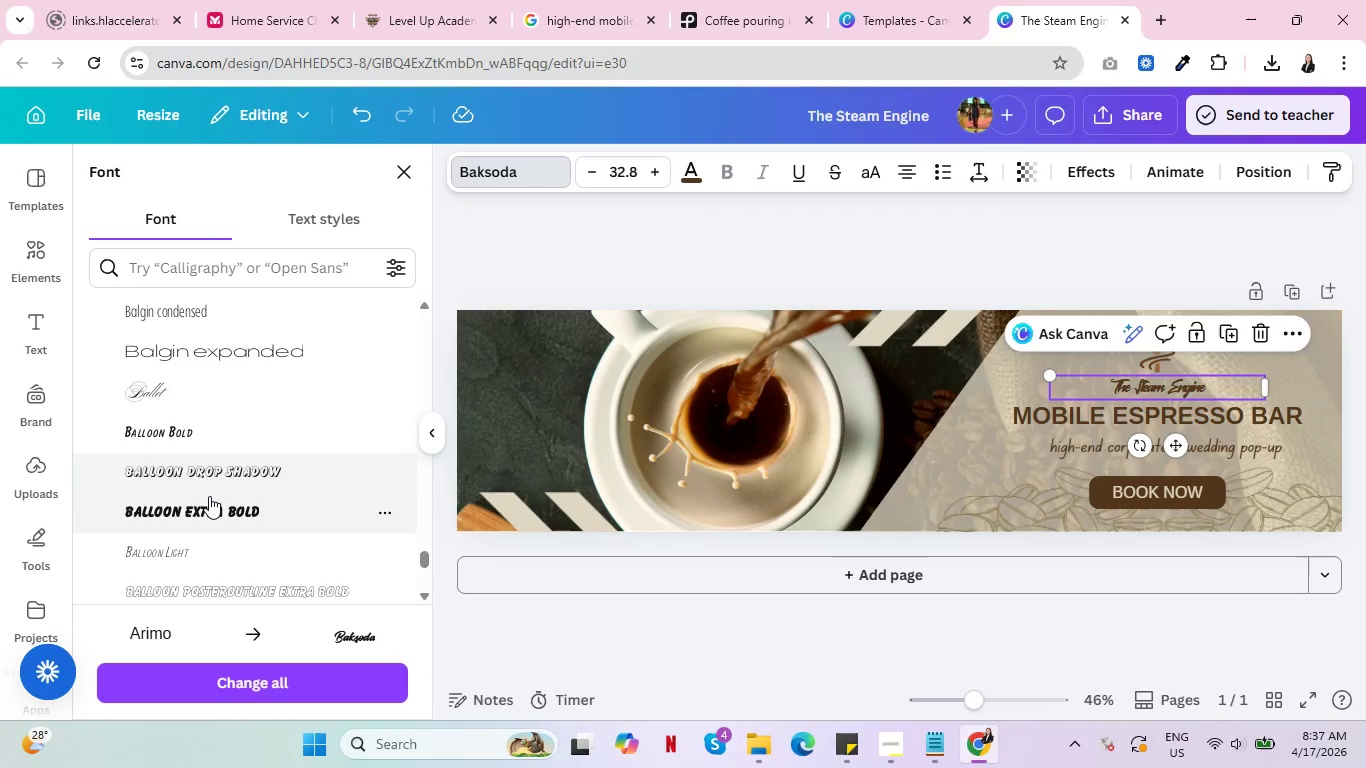 
scroll: coordinate [209, 496], scroll_direction: none, amount: 0.0
 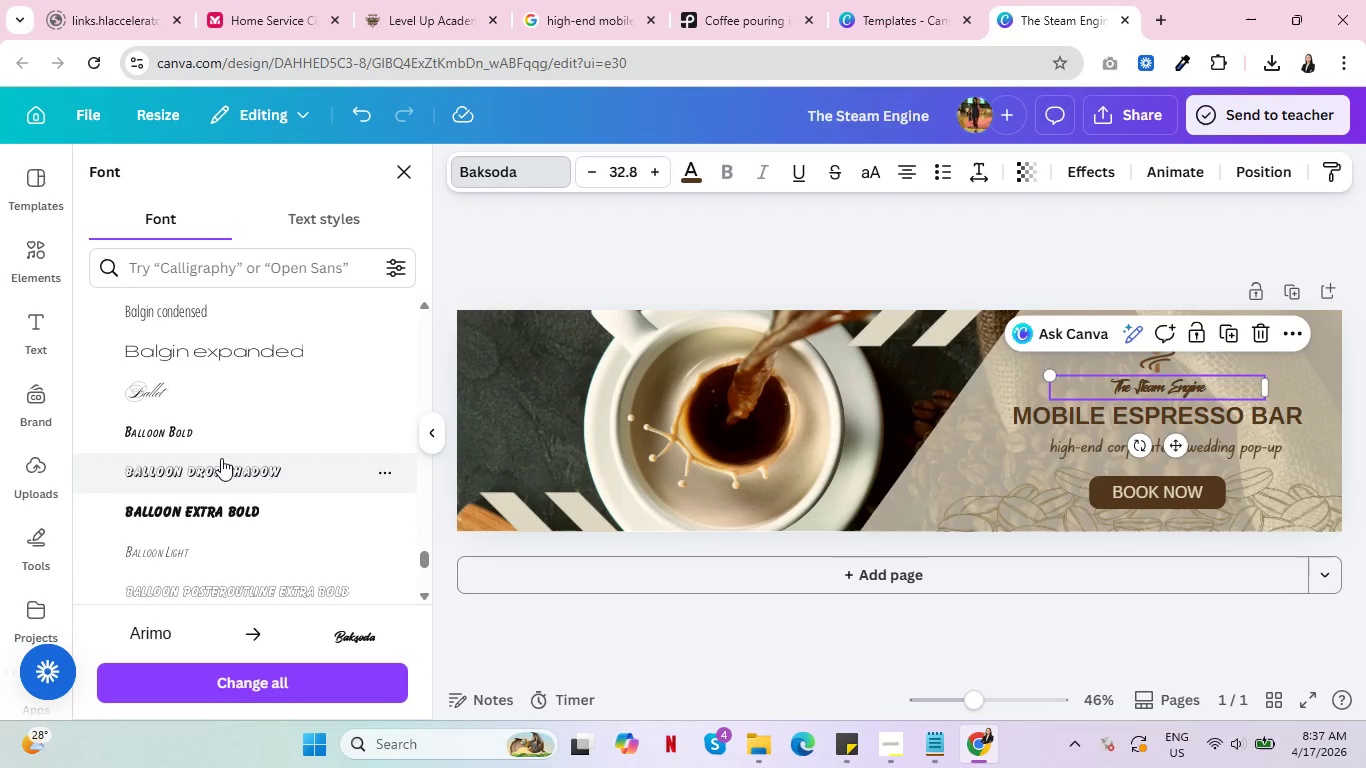 
left_click([221, 458])
 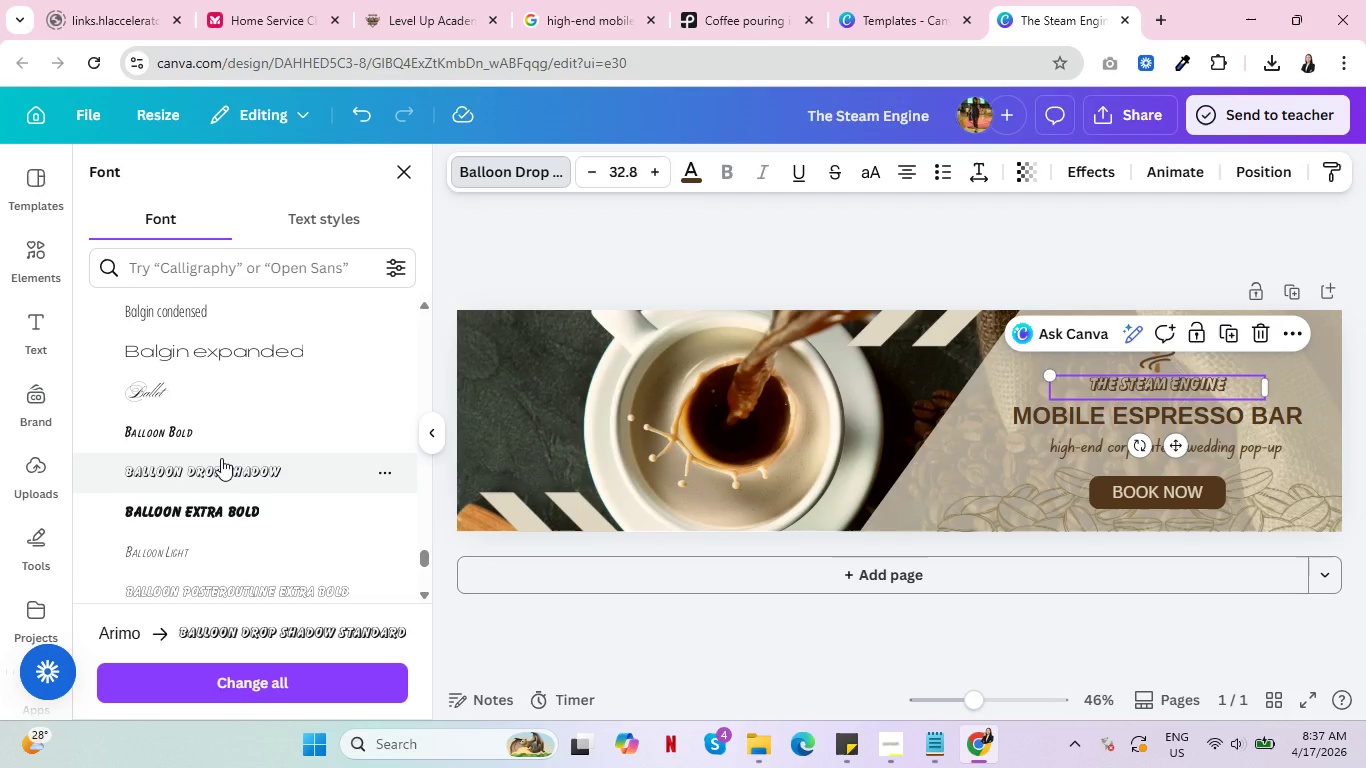 
left_click([203, 513])
 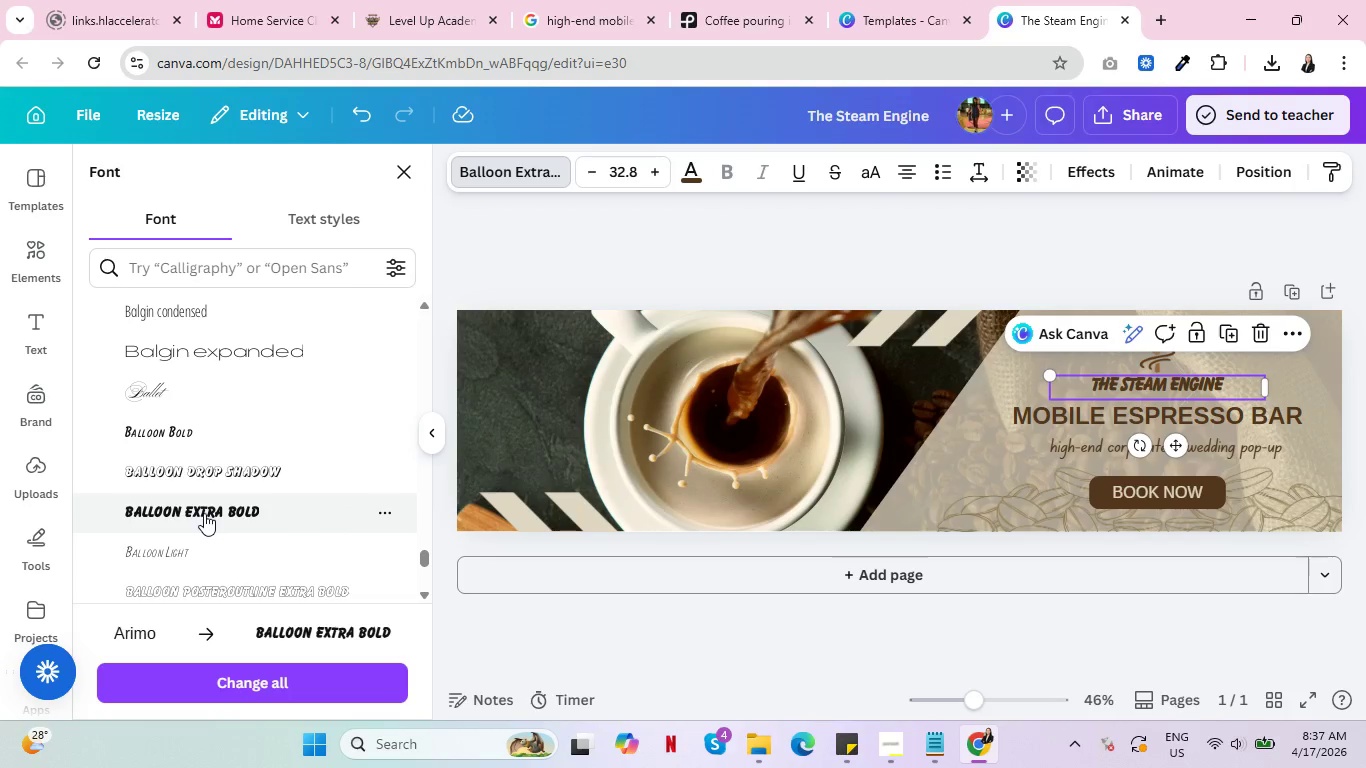 
scroll: coordinate [232, 473], scroll_direction: down, amount: 2.0
 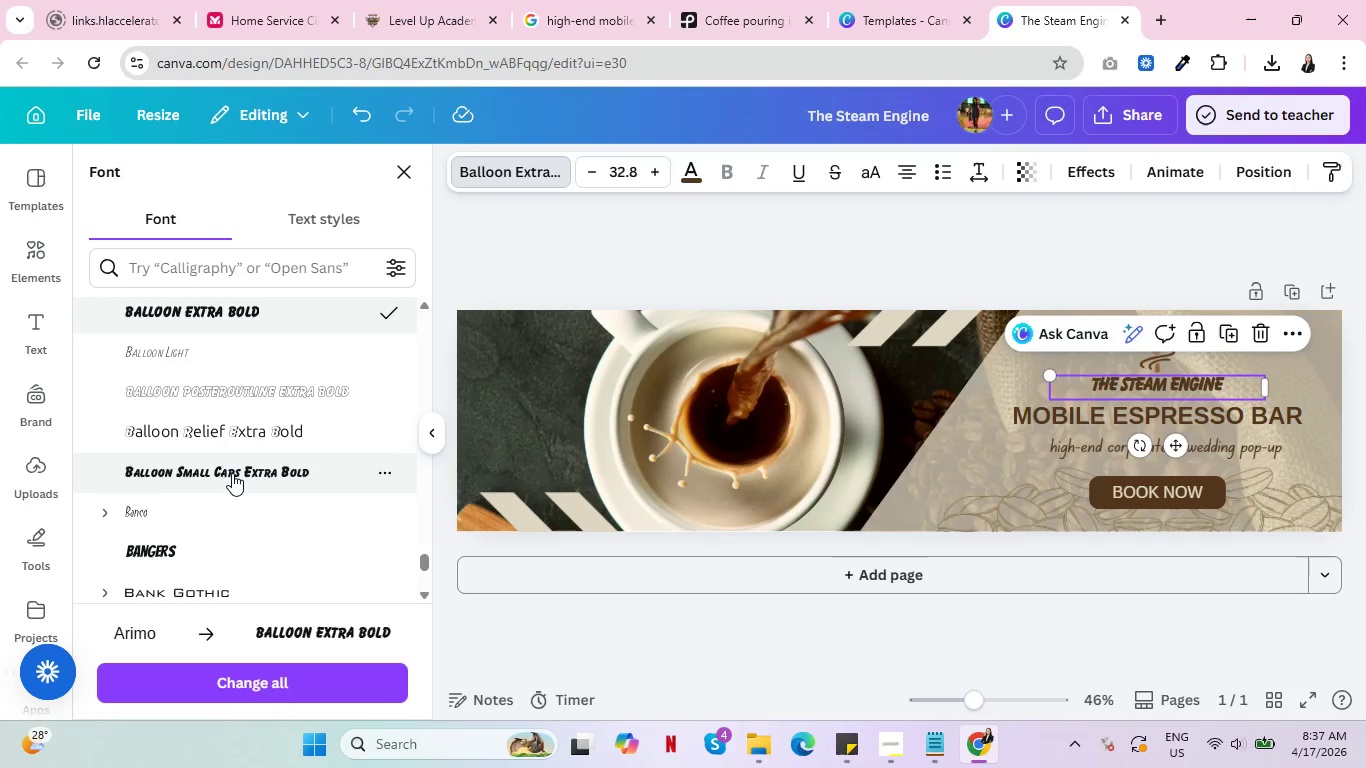 
left_click([230, 474])
 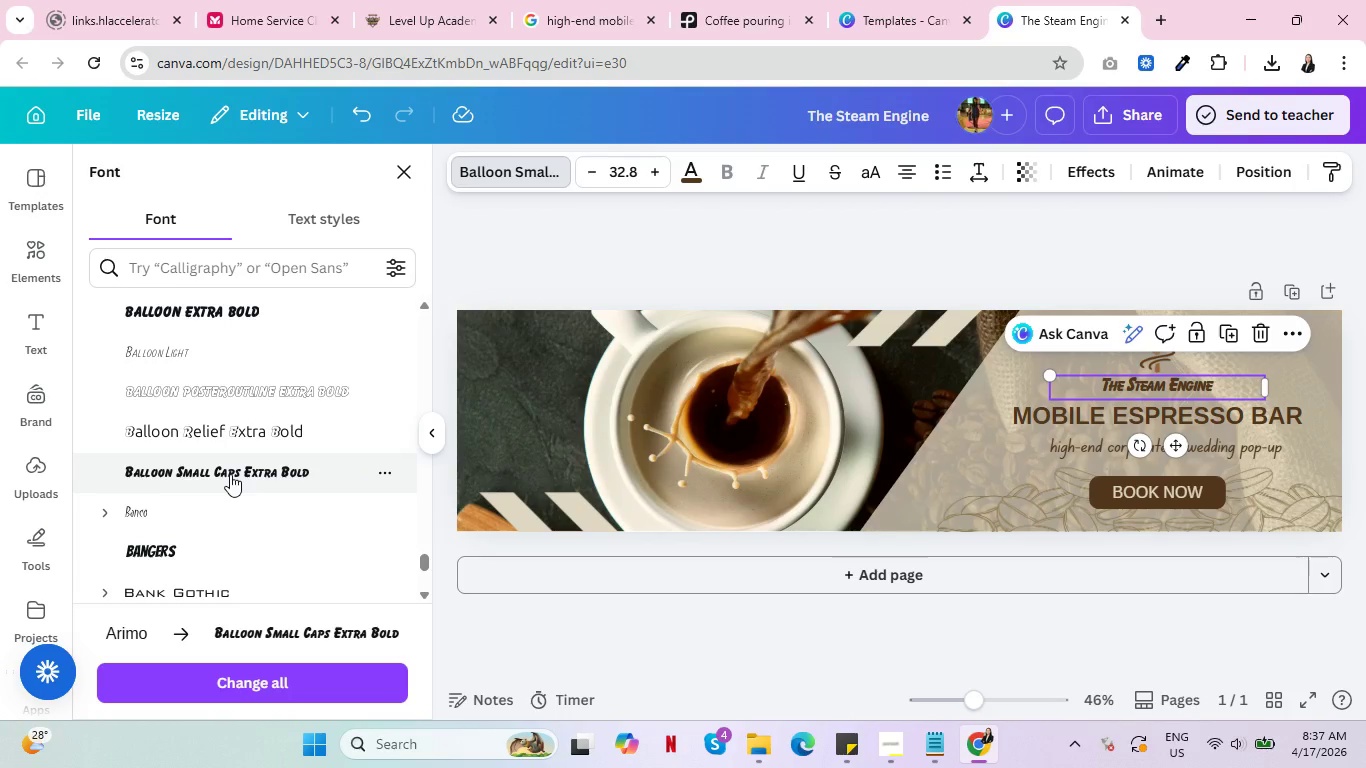 
scroll: coordinate [229, 474], scroll_direction: down, amount: 3.0
 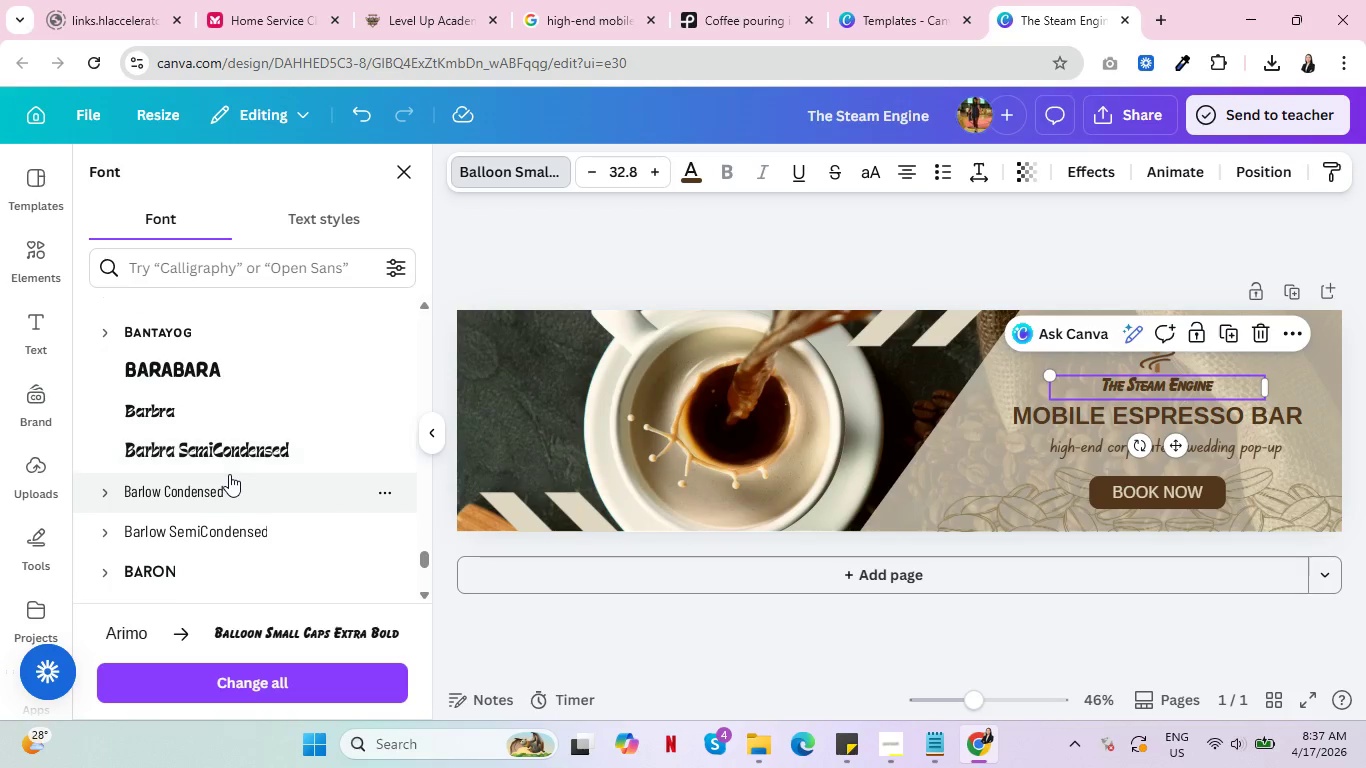 
scroll: coordinate [229, 474], scroll_direction: none, amount: 0.0
 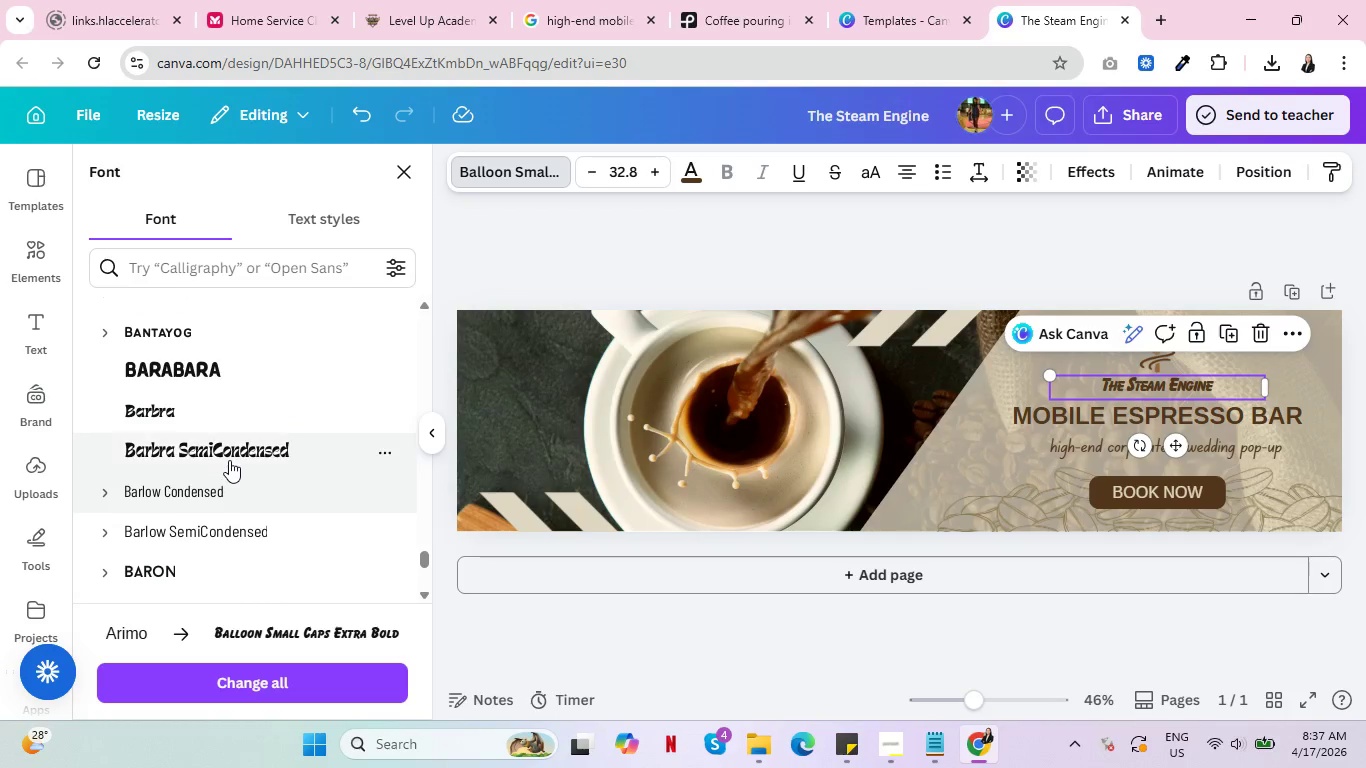 
left_click([229, 460])
 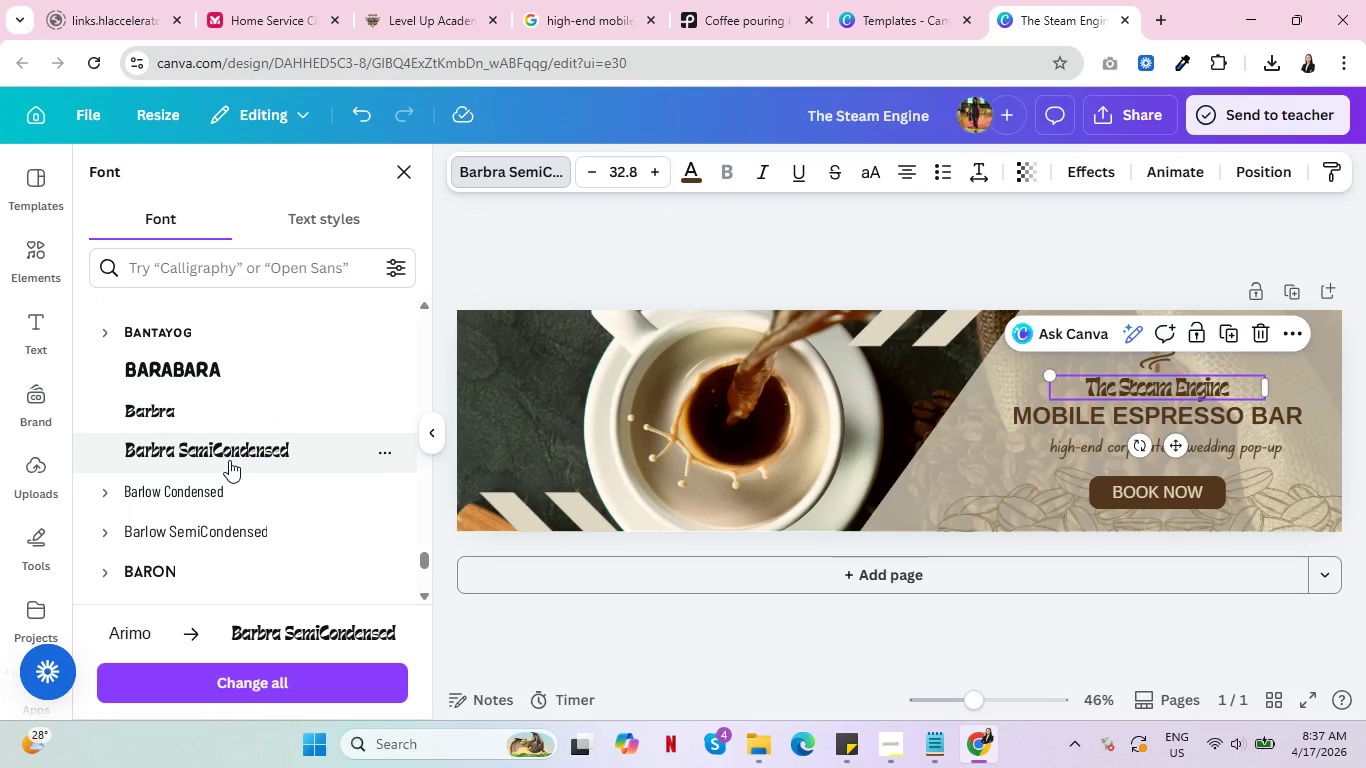 
scroll: coordinate [228, 462], scroll_direction: down, amount: 9.0
 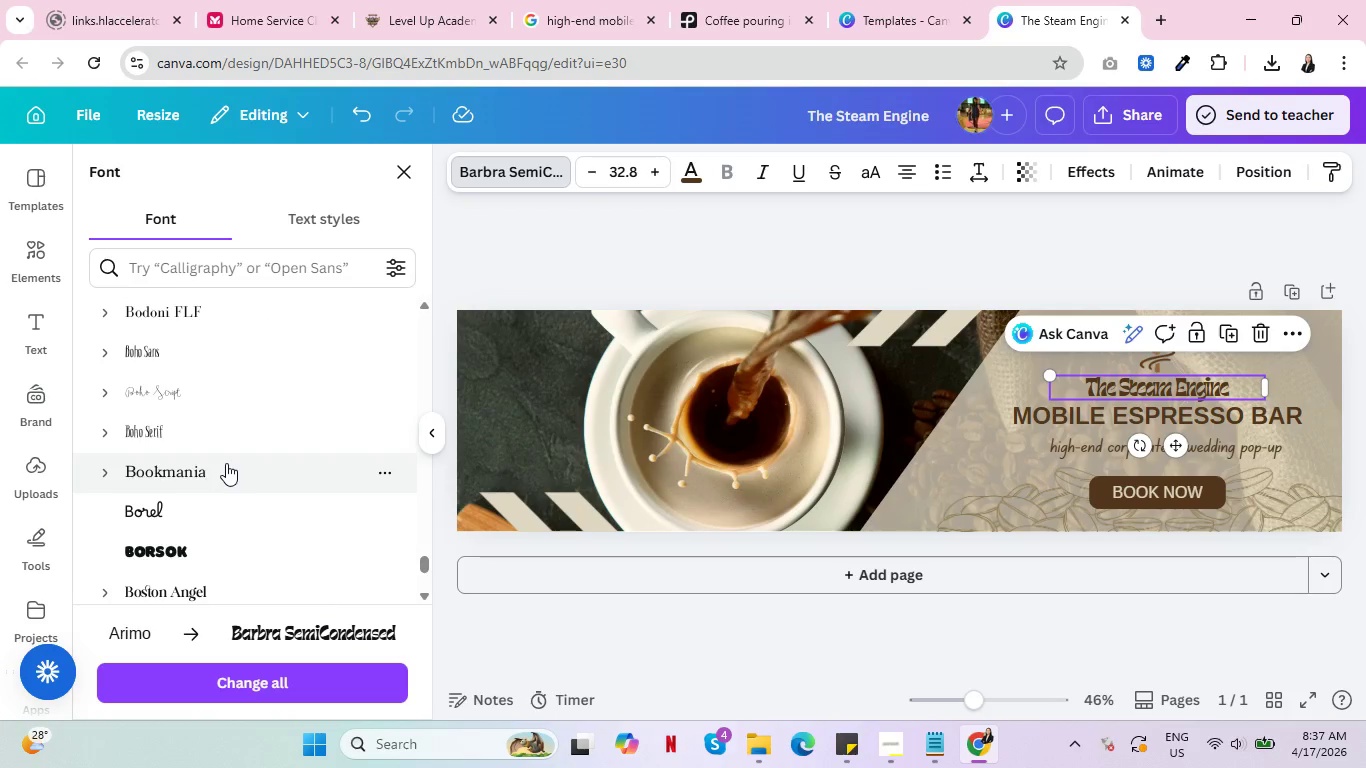 
scroll: coordinate [221, 468], scroll_direction: down, amount: 4.0
 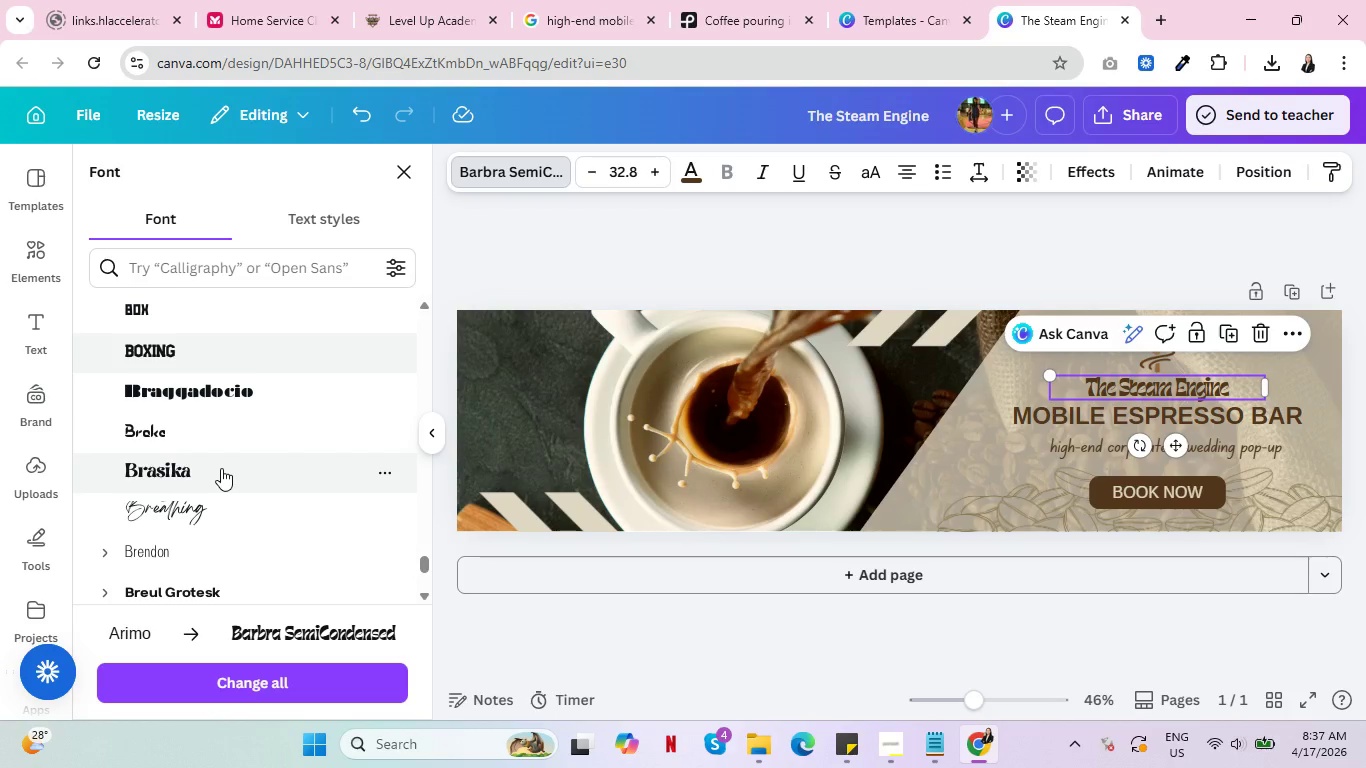 
left_click([221, 468])
 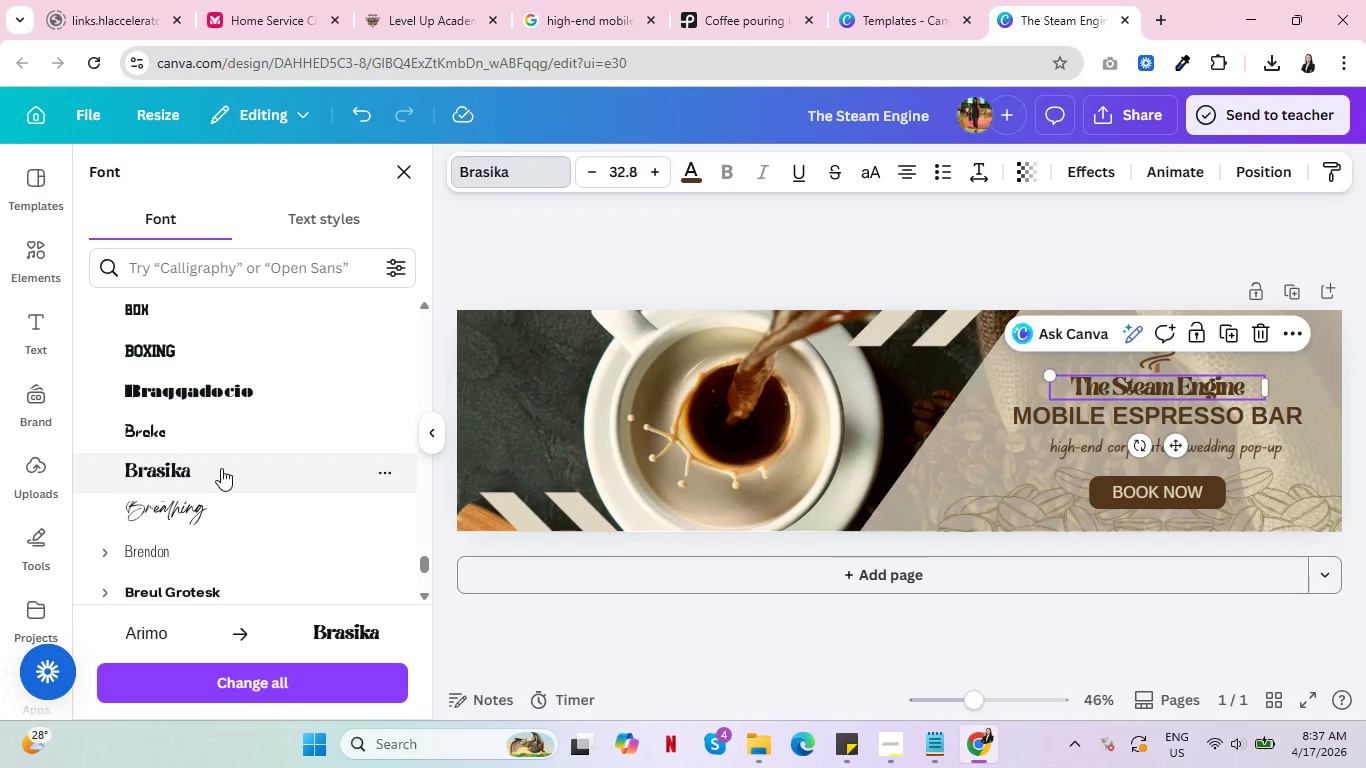 
scroll: coordinate [221, 468], scroll_direction: down, amount: 13.0